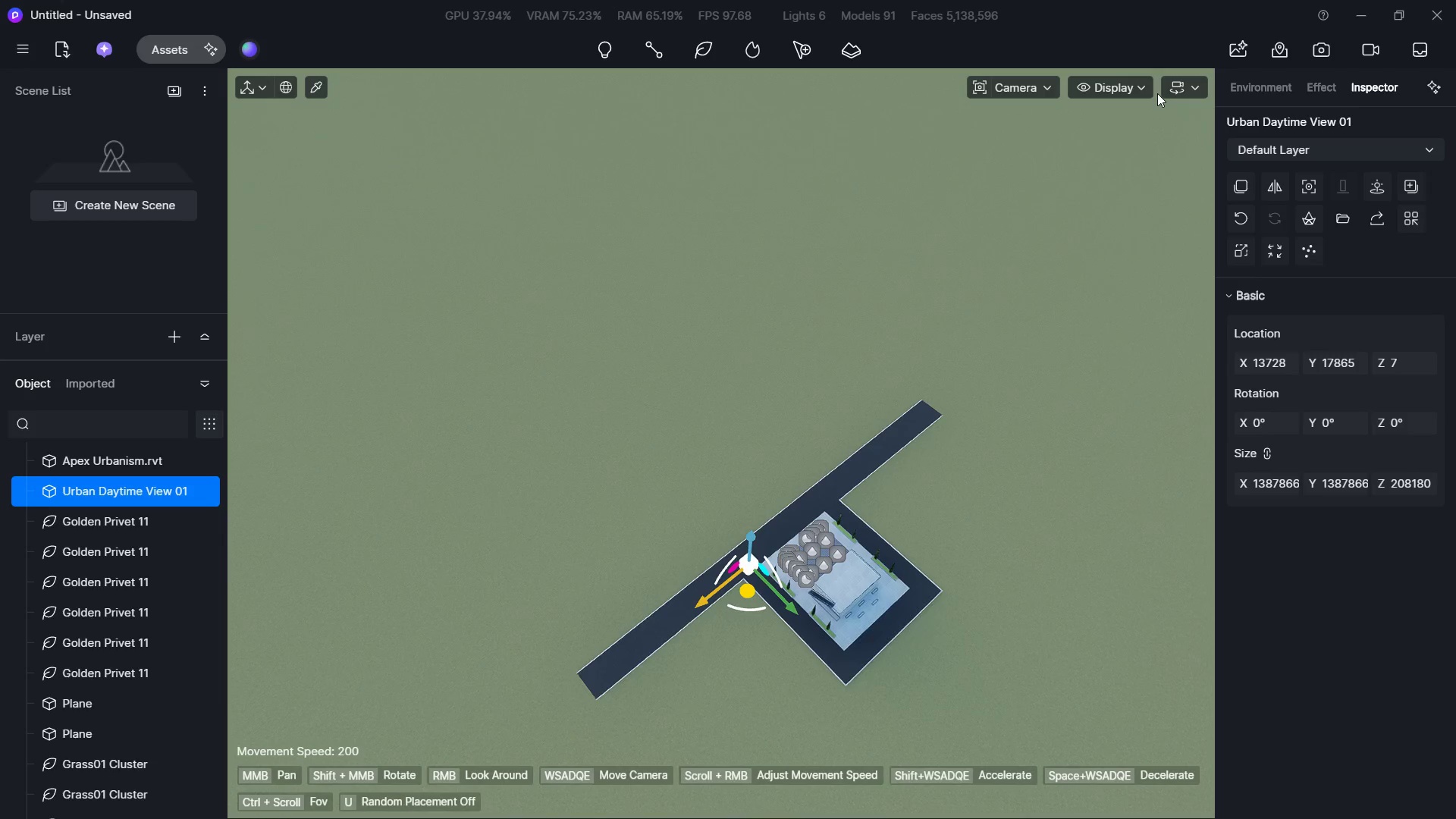 
left_click([1178, 83])
 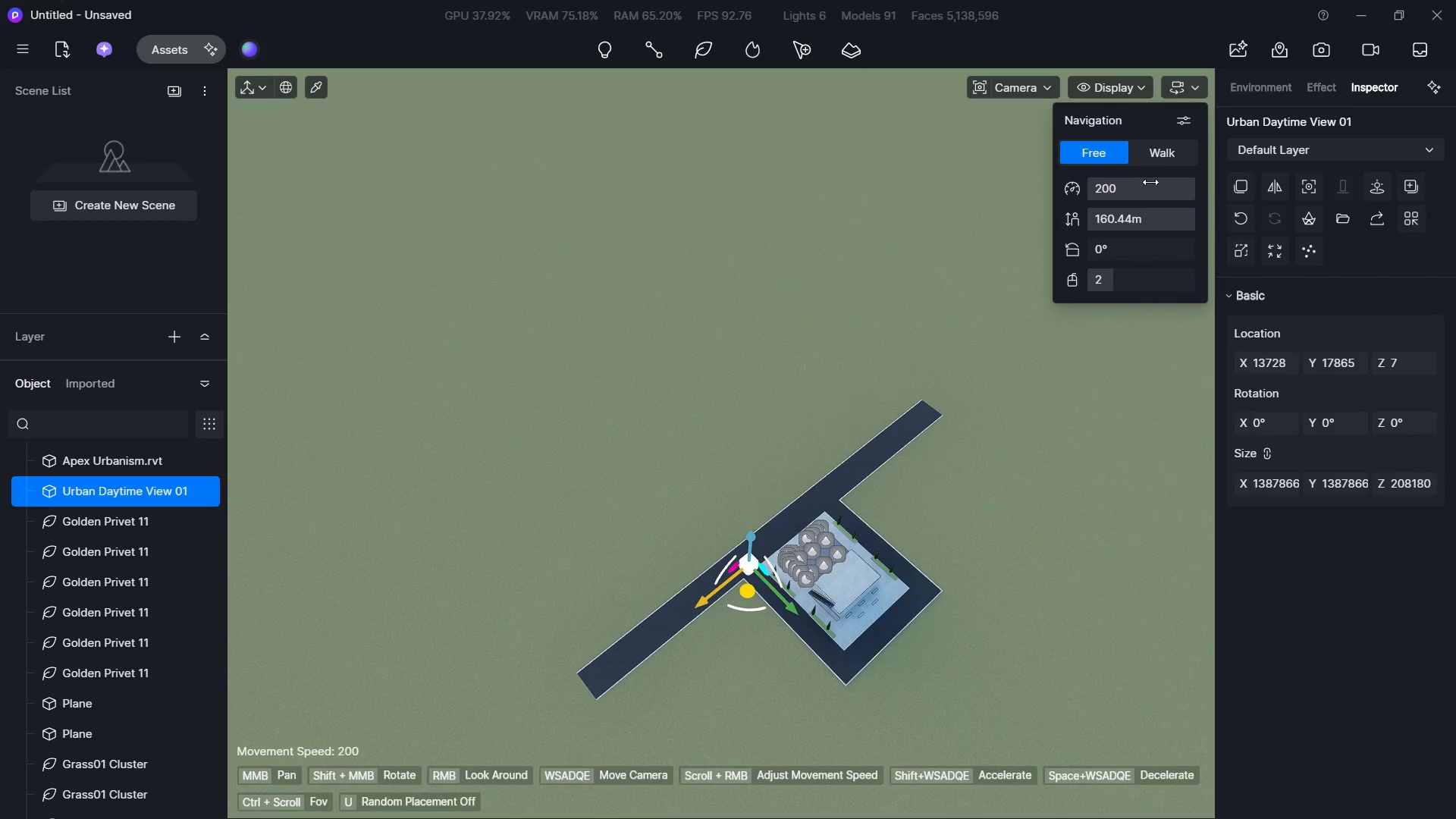 
left_click_drag(start_coordinate=[1147, 199], to_coordinate=[1050, 181])
 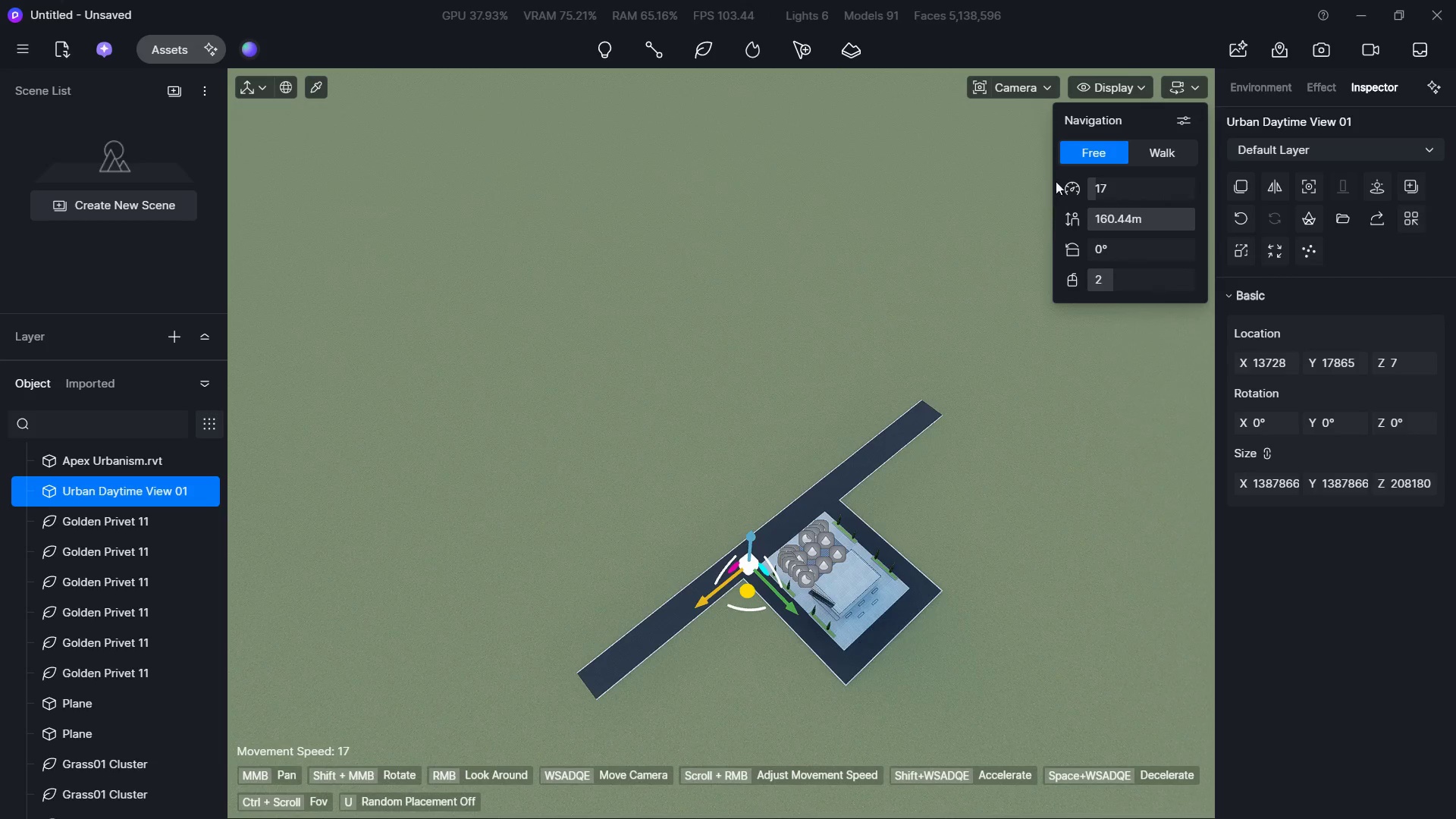 
hold_key(key=D, duration=0.33)
 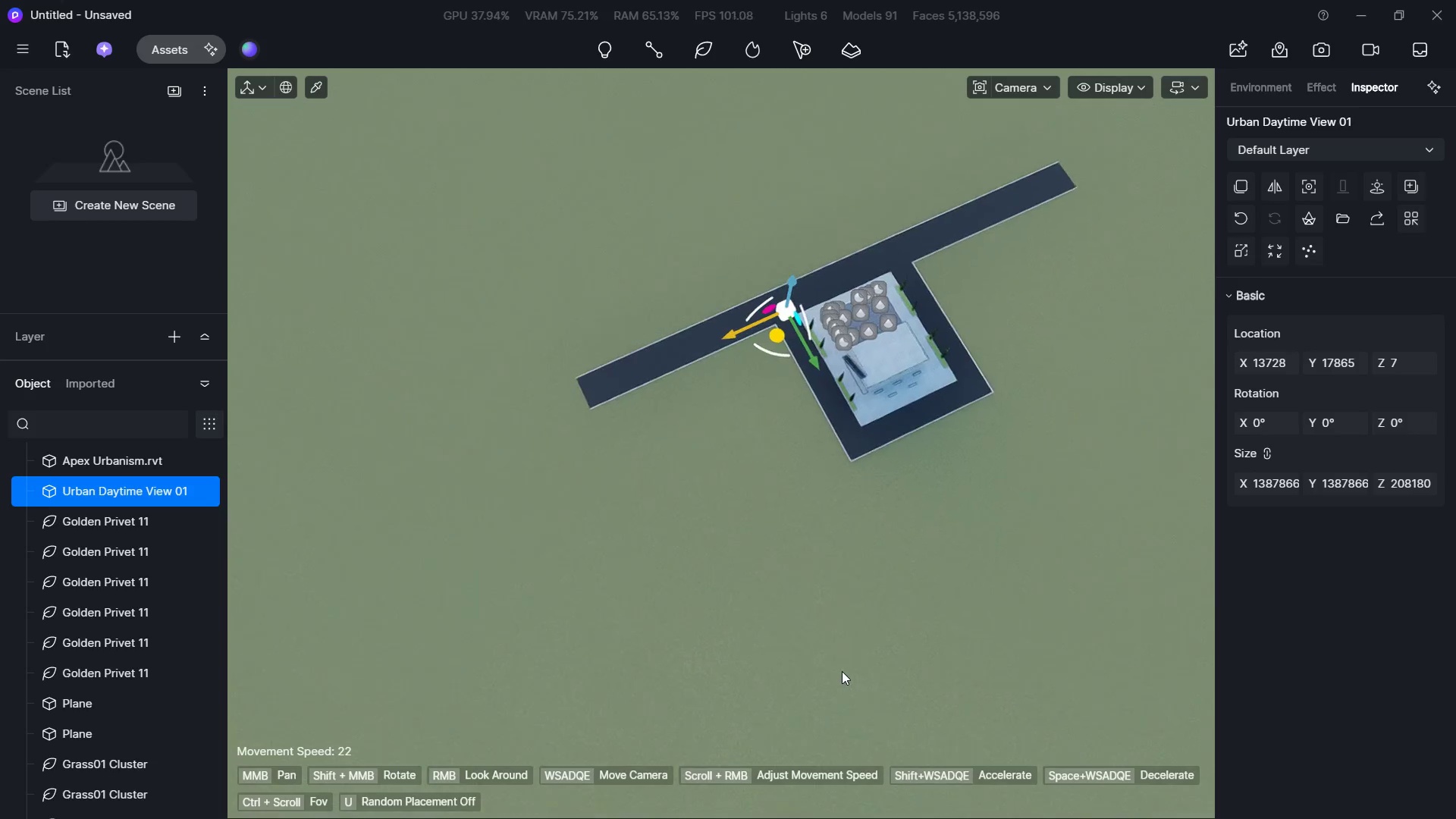 
hold_key(key=ShiftLeft, duration=4.06)
 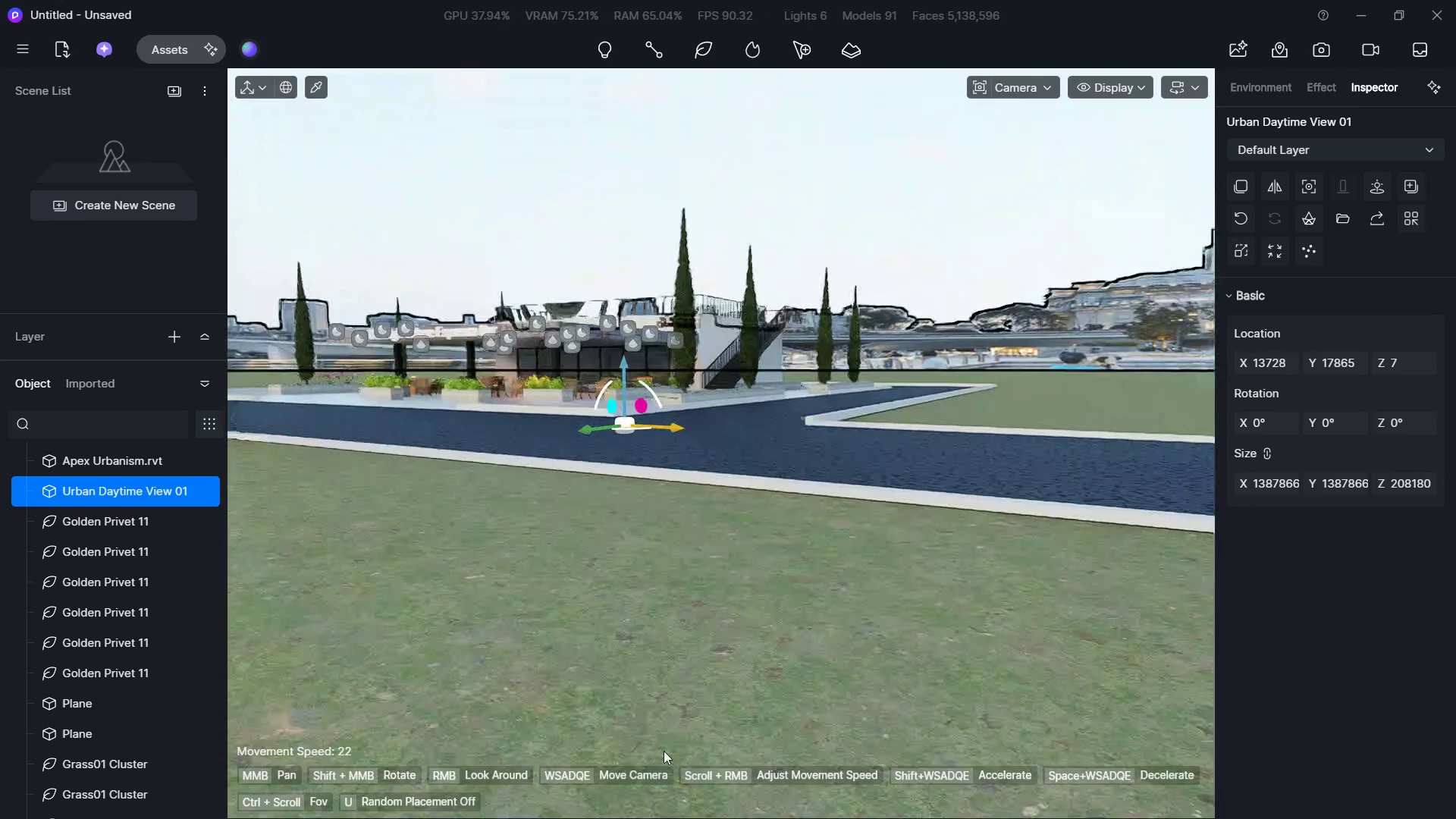 
hold_key(key=W, duration=4.22)
 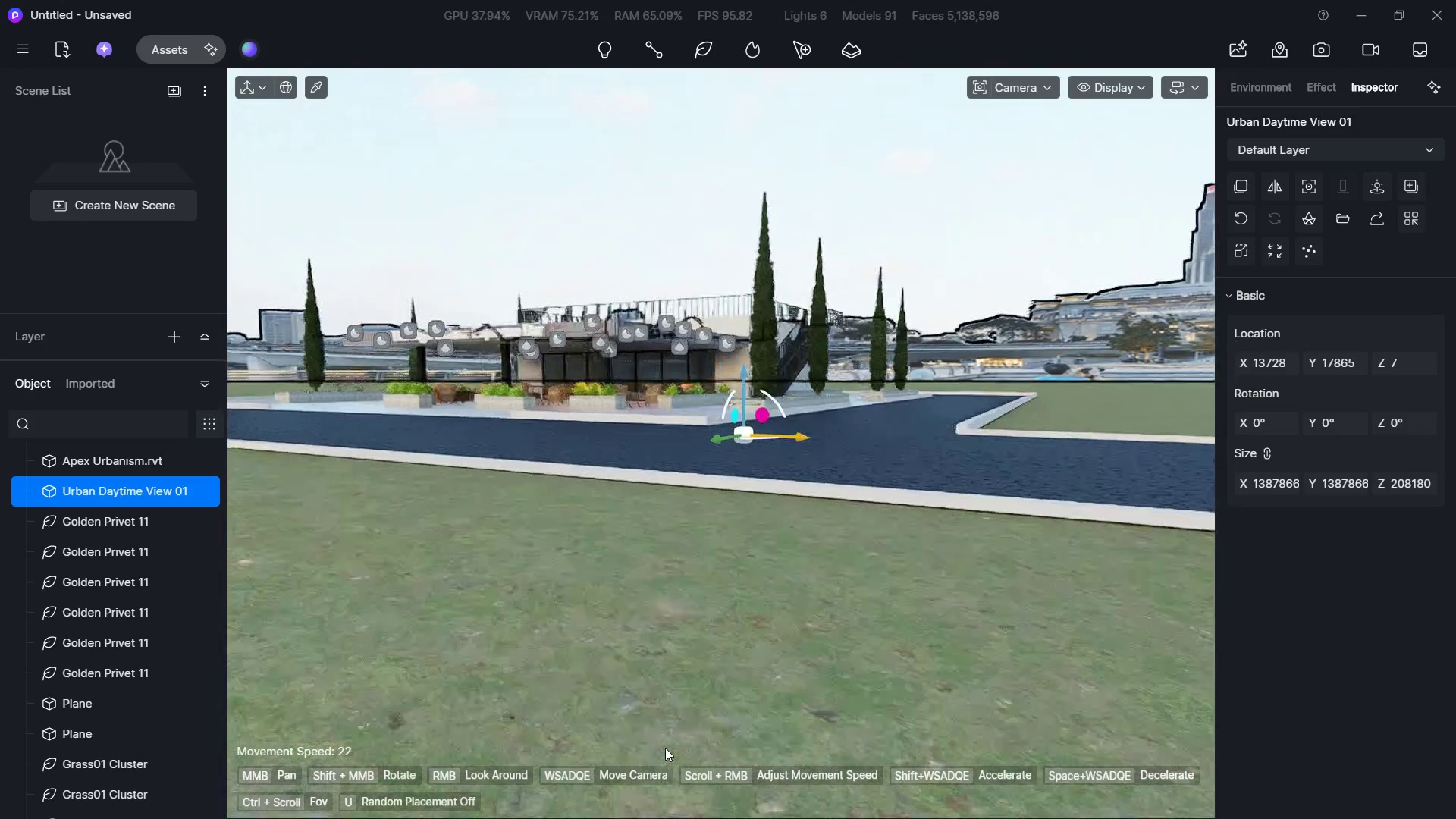 
hold_key(key=E, duration=1.34)
 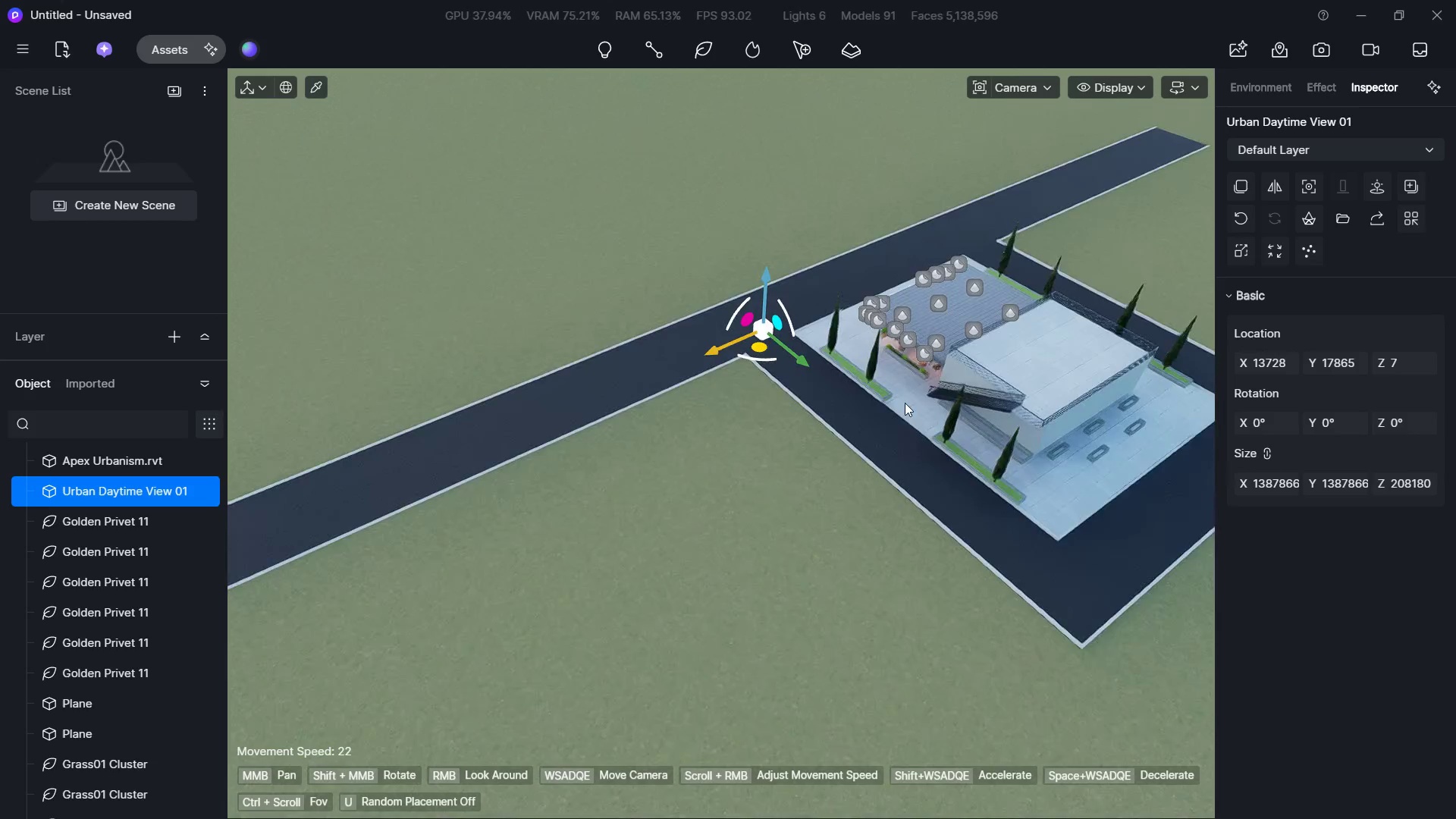 
hold_key(key=A, duration=0.83)
 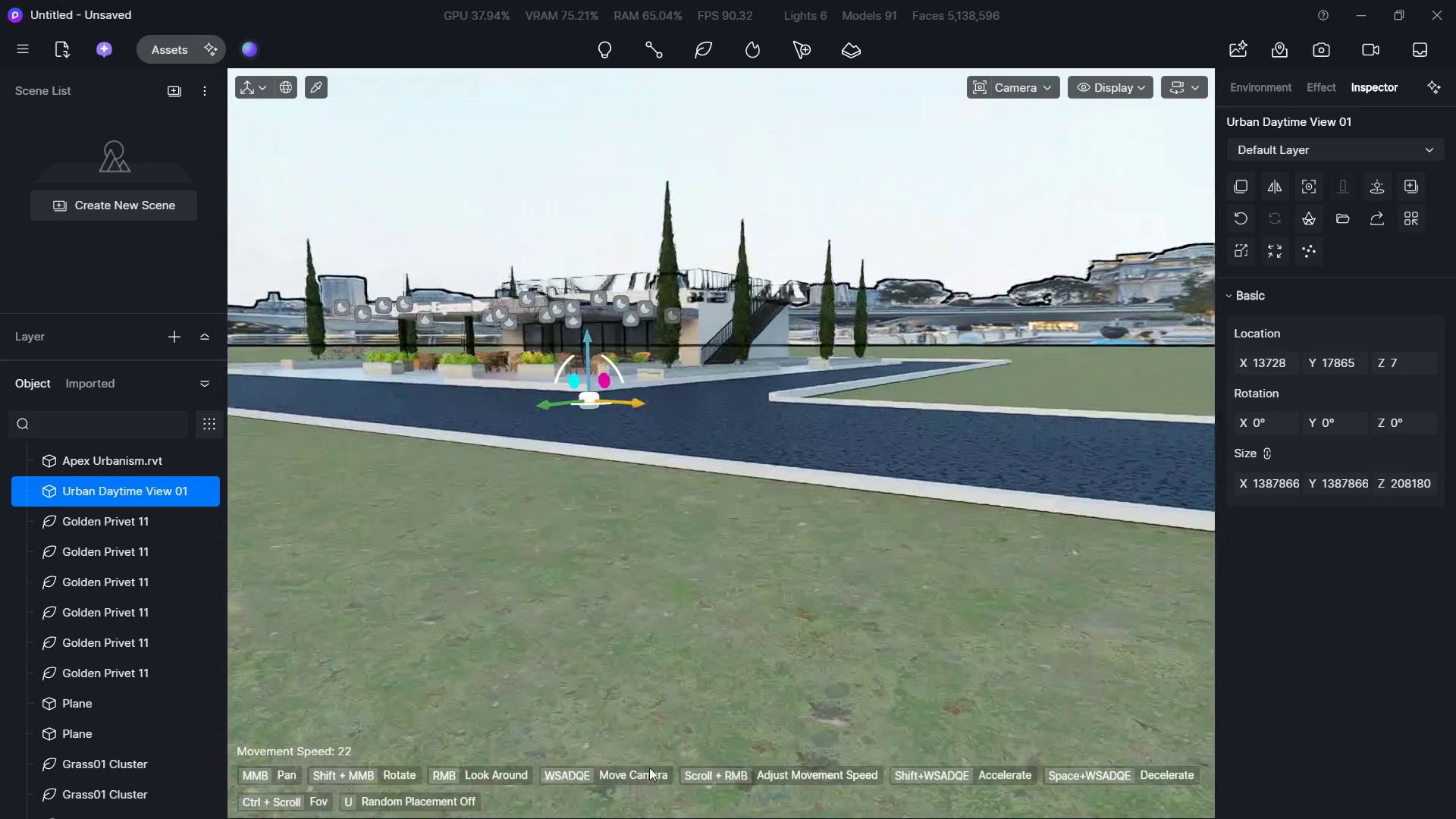 
hold_key(key=A, duration=1.73)
 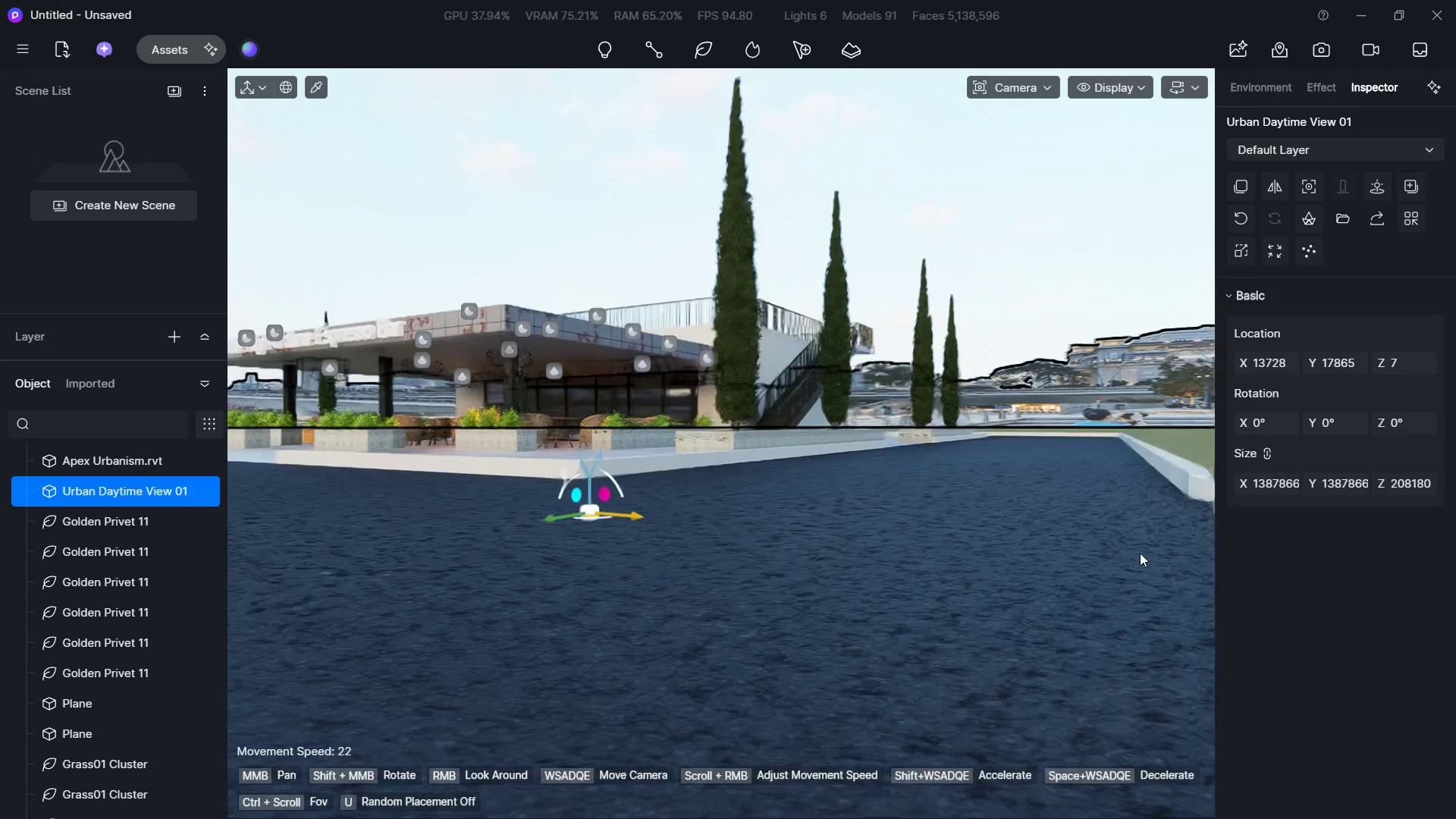 
hold_key(key=W, duration=1.05)
 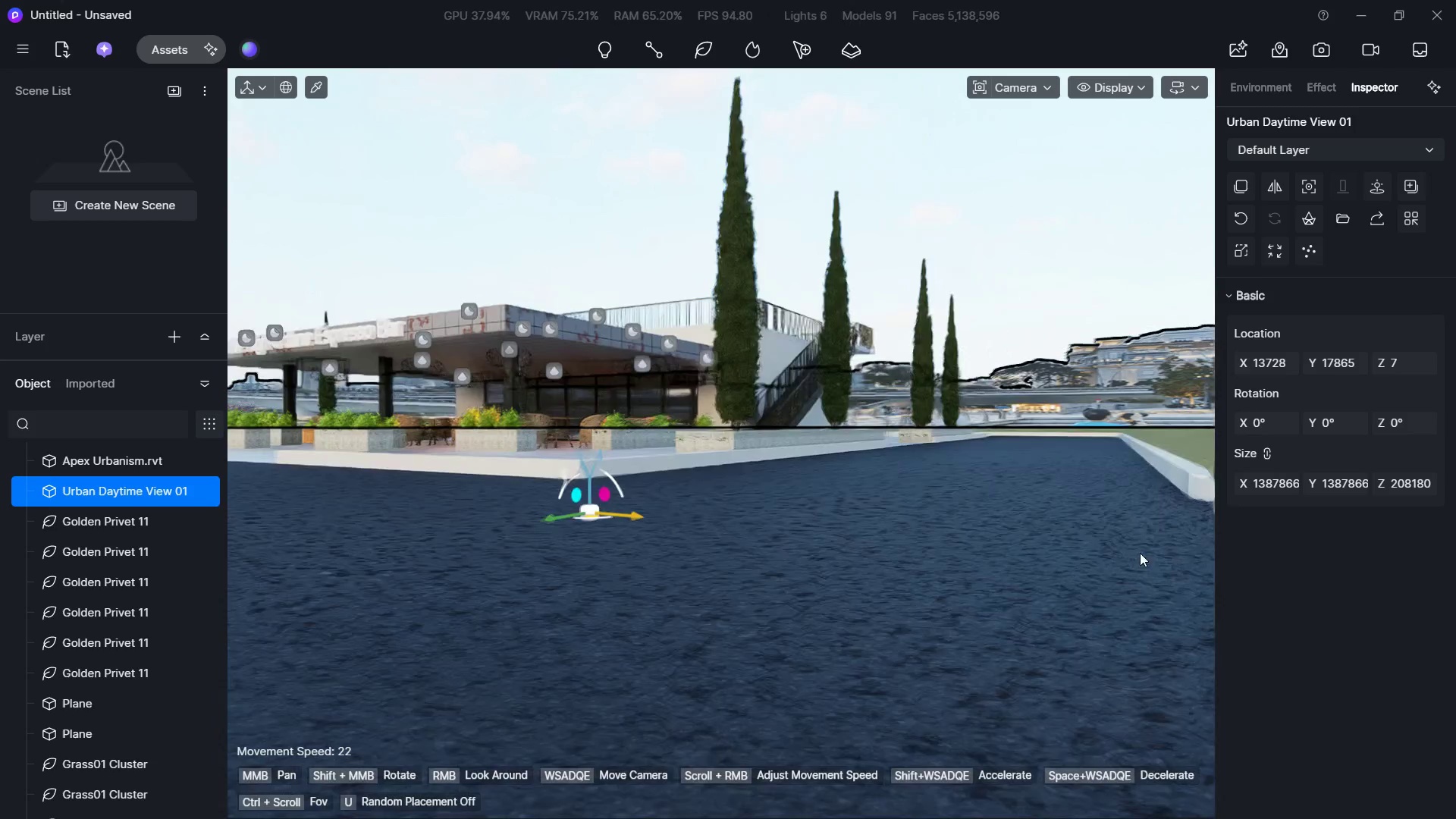 
hold_key(key=D, duration=0.69)
 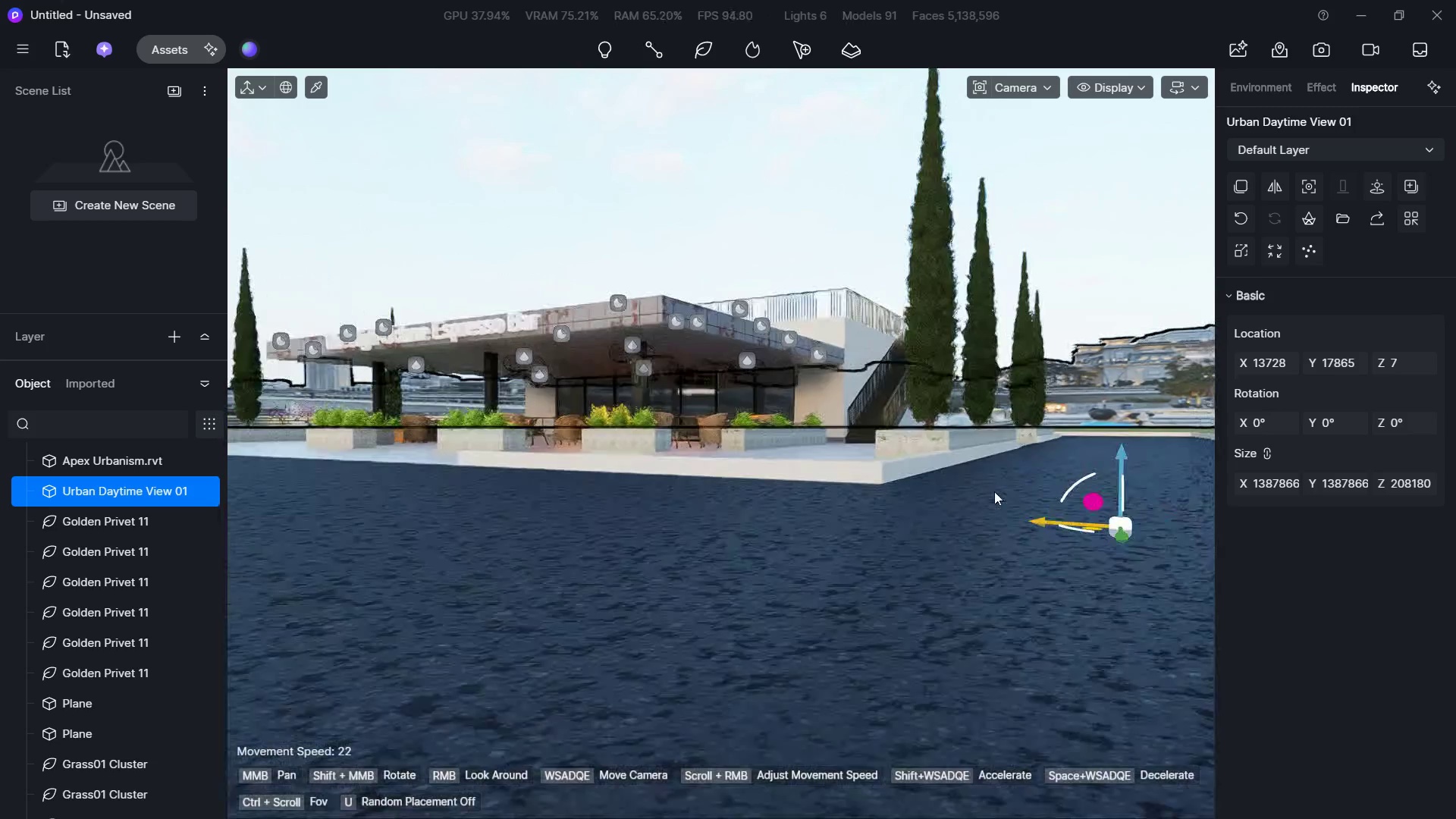 
hold_key(key=D, duration=0.31)
 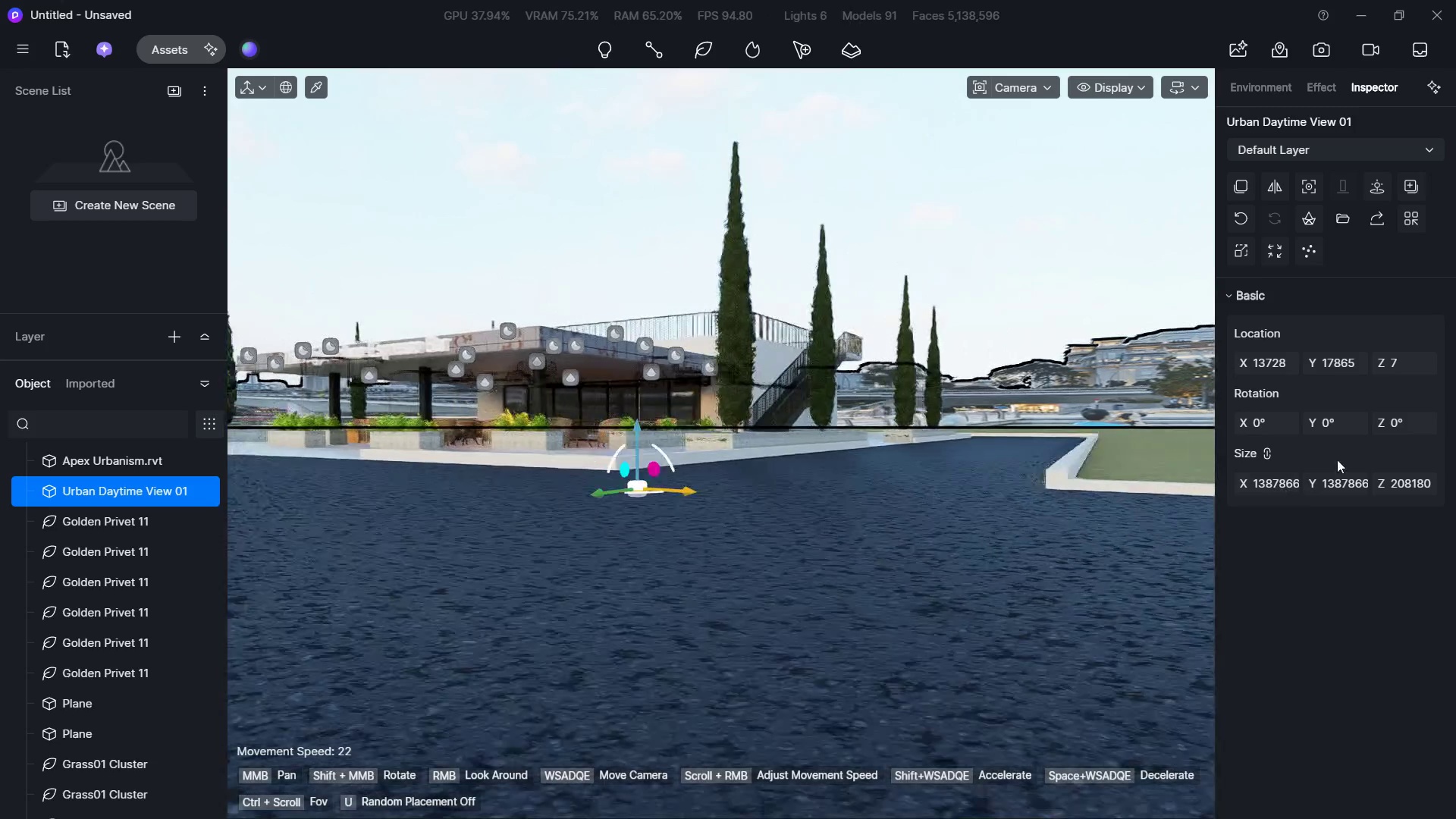 
type(sa)
 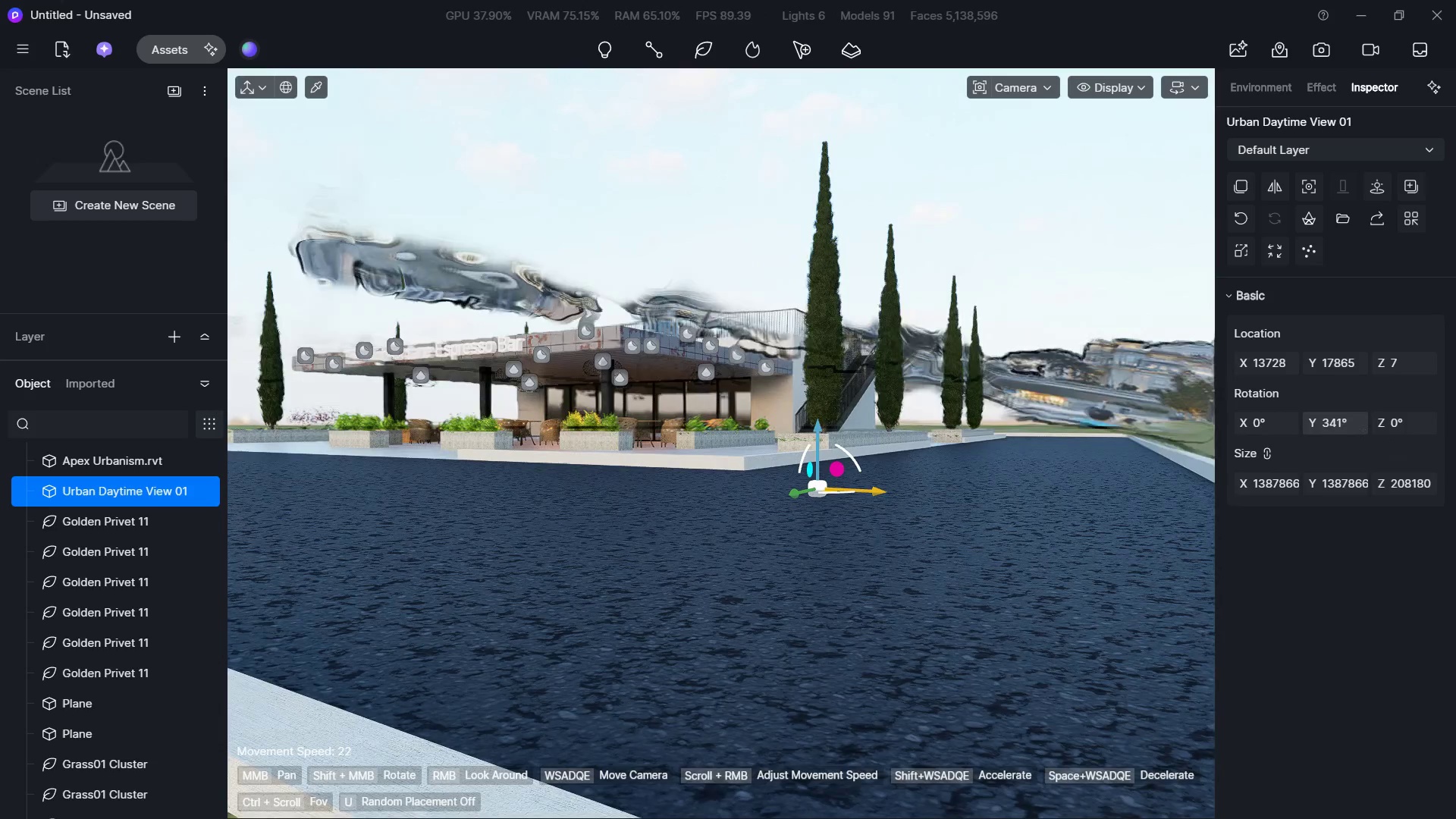 
key(Control+Z)
 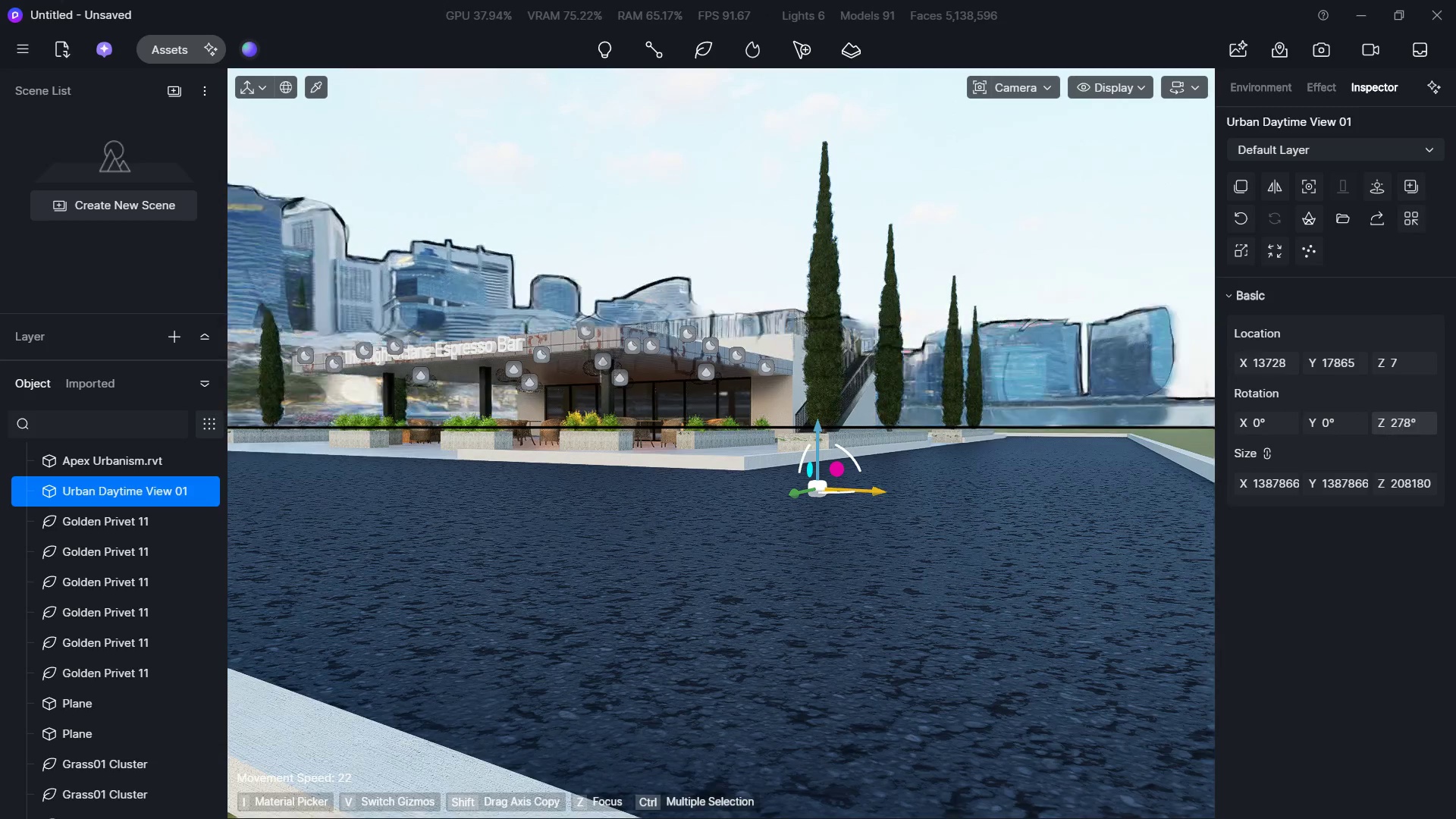 
left_click([631, 232])
 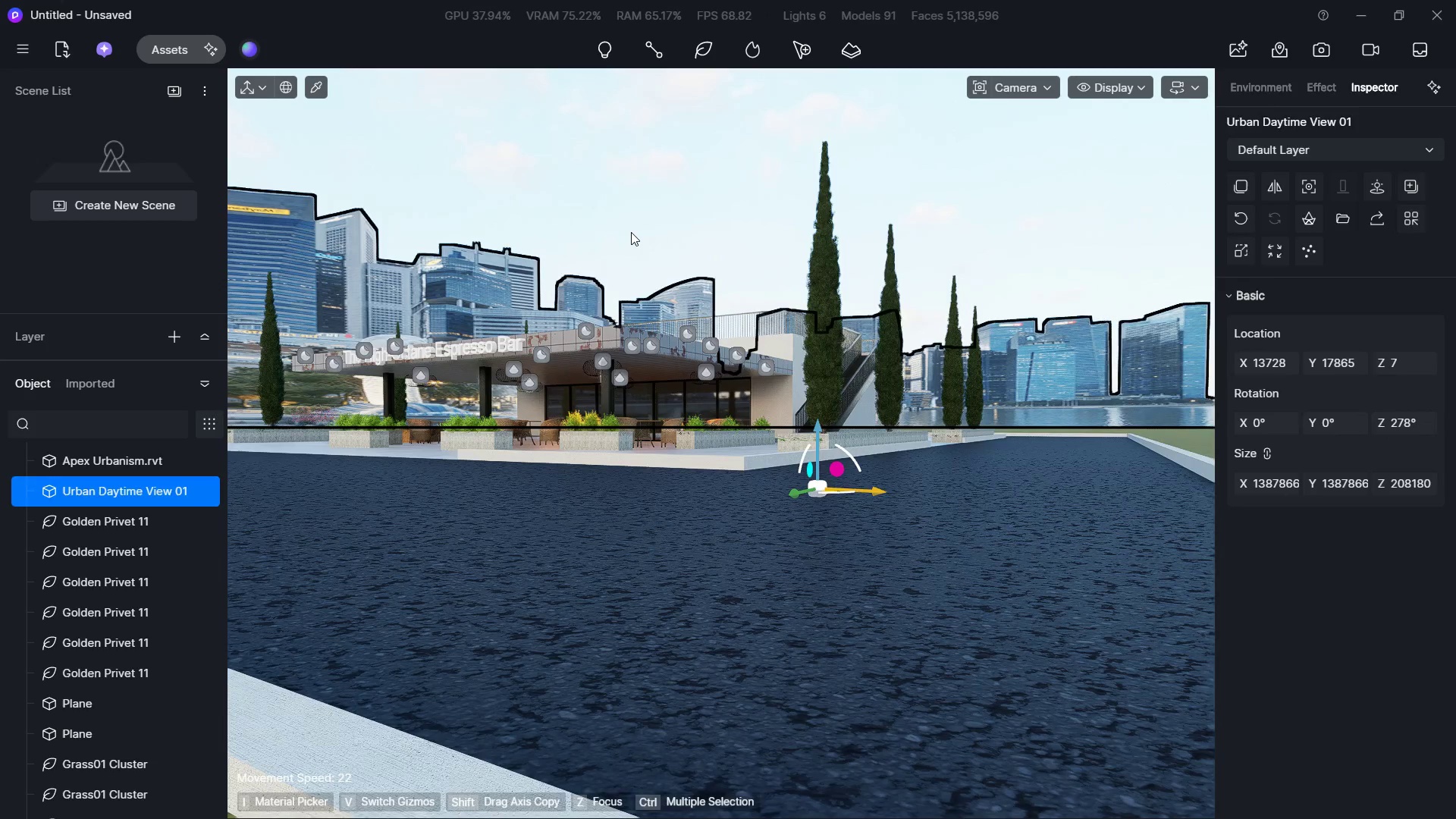 
hold_key(key=W, duration=0.47)
 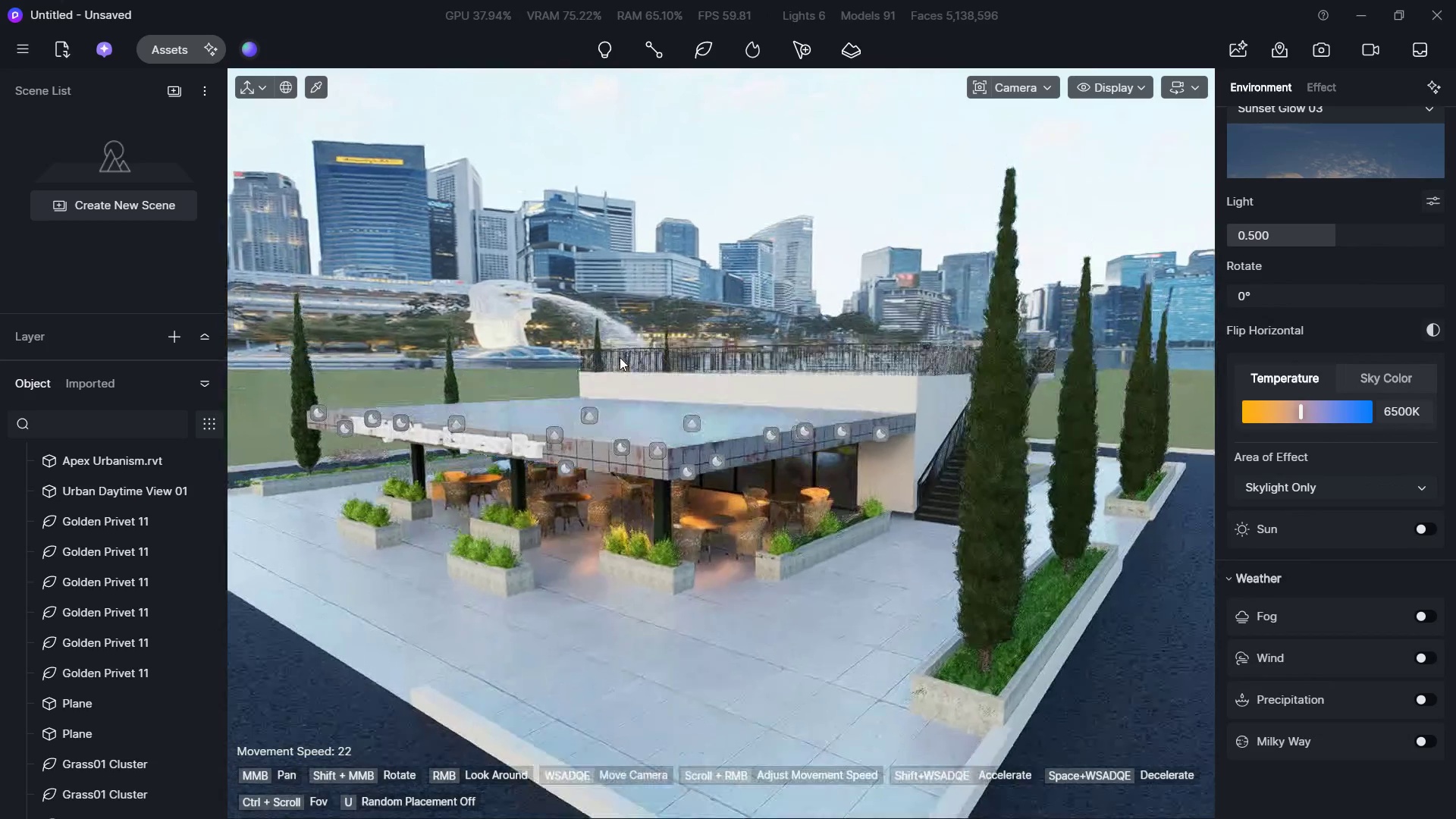 
hold_key(key=Q, duration=0.67)
 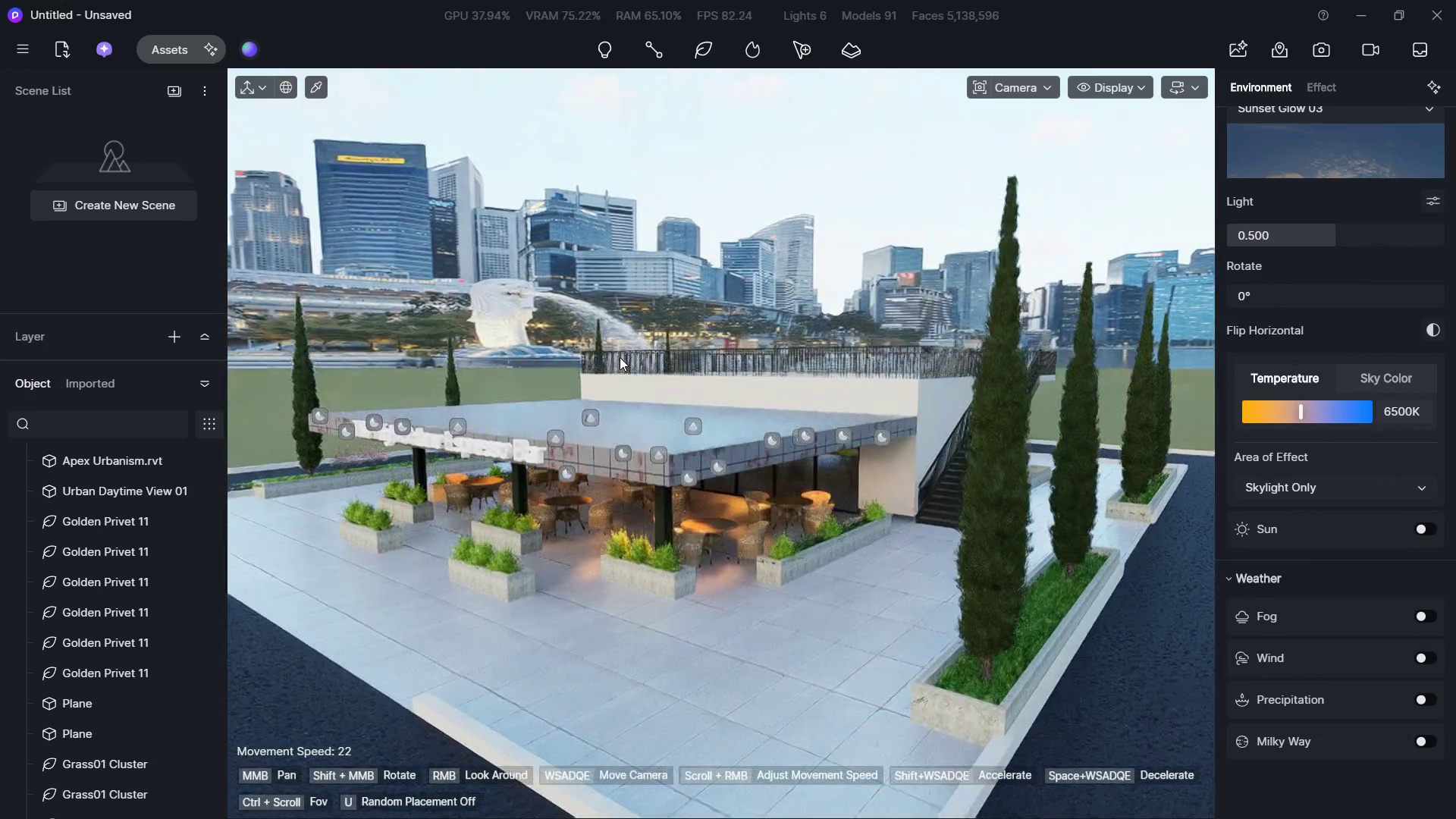 
type(dae)
 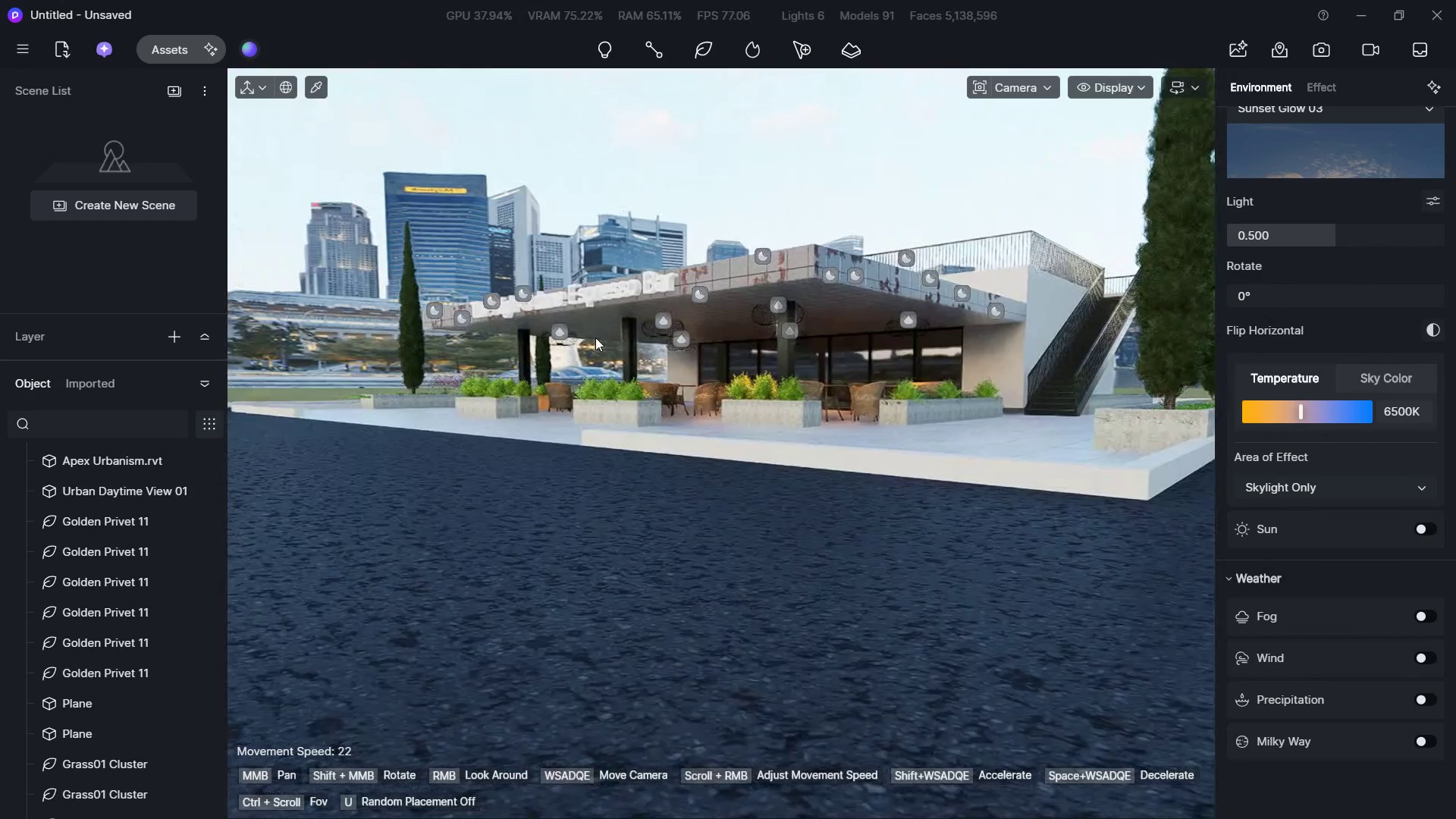 
type(dqda)
 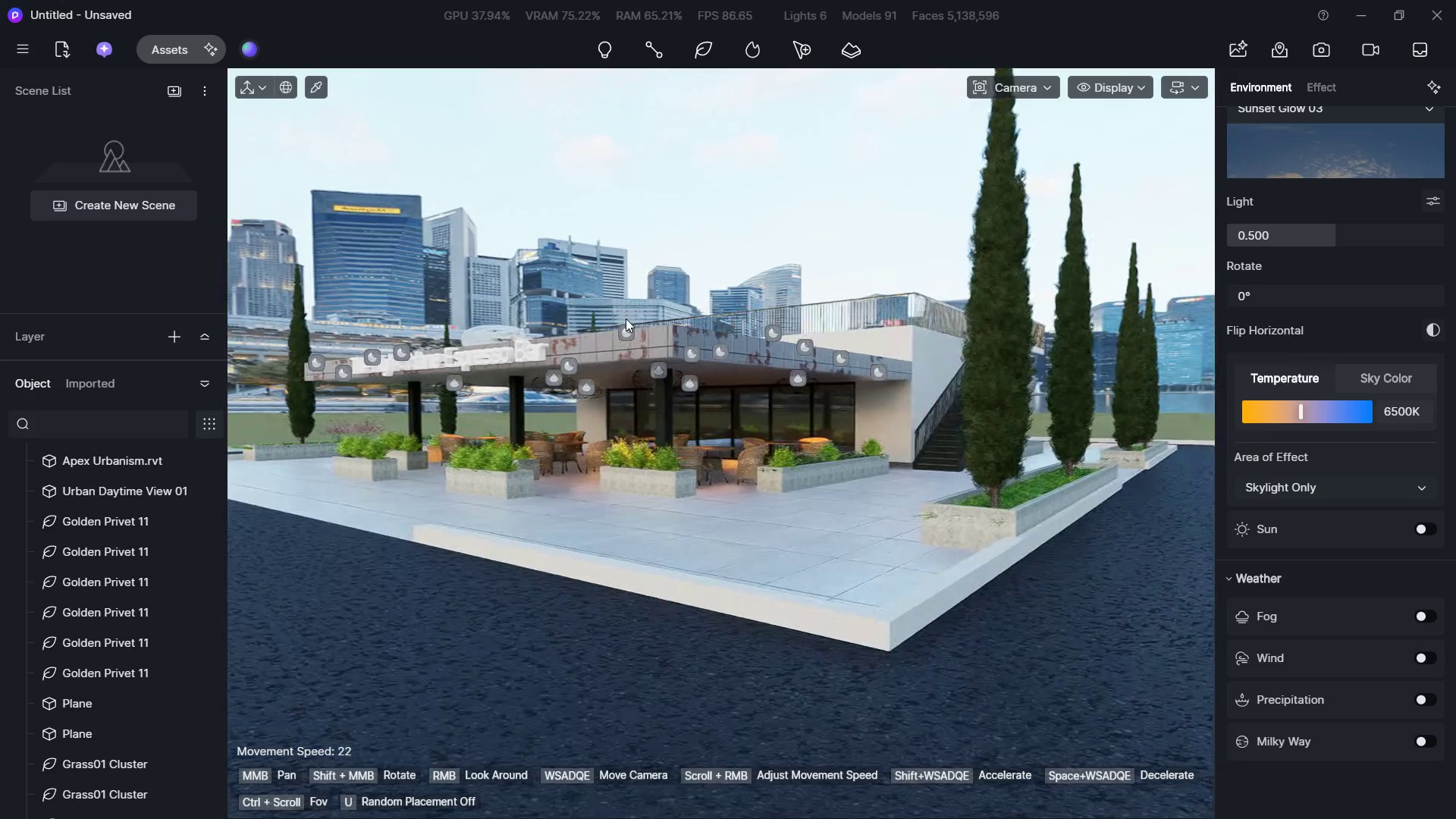 
type(qqqd)
 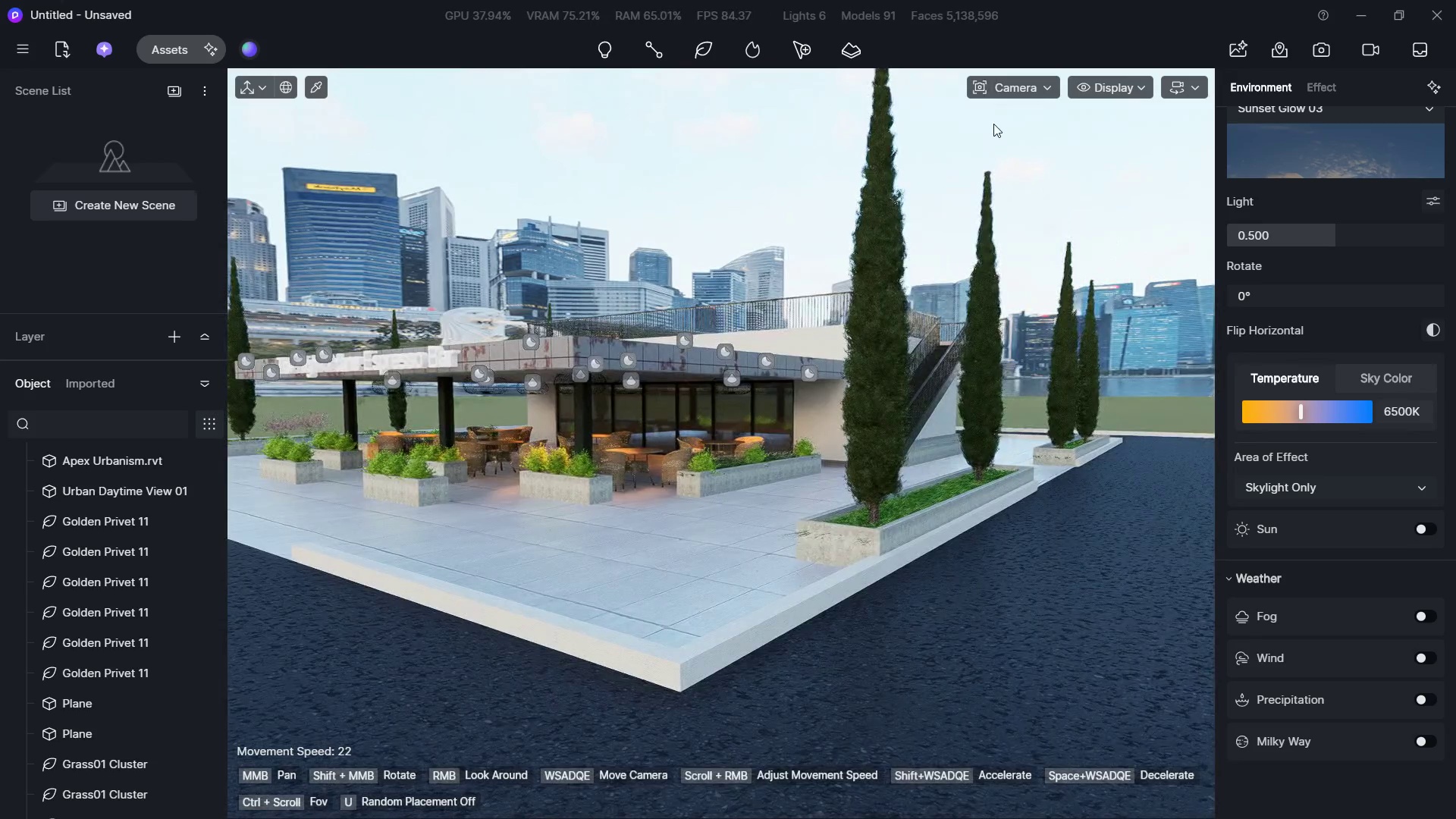 
hold_key(key=E, duration=0.47)
 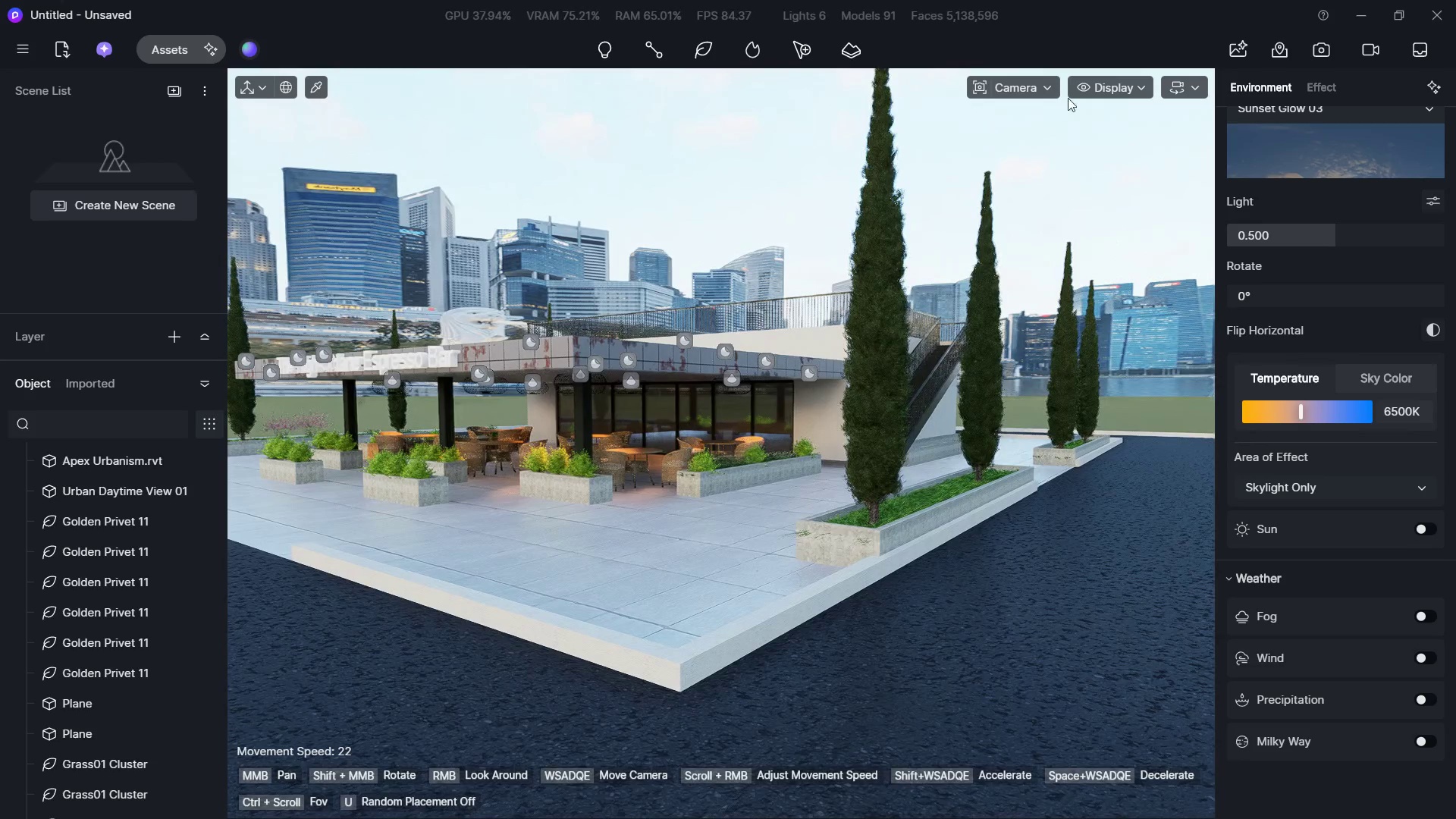 
left_click([1169, 87])
 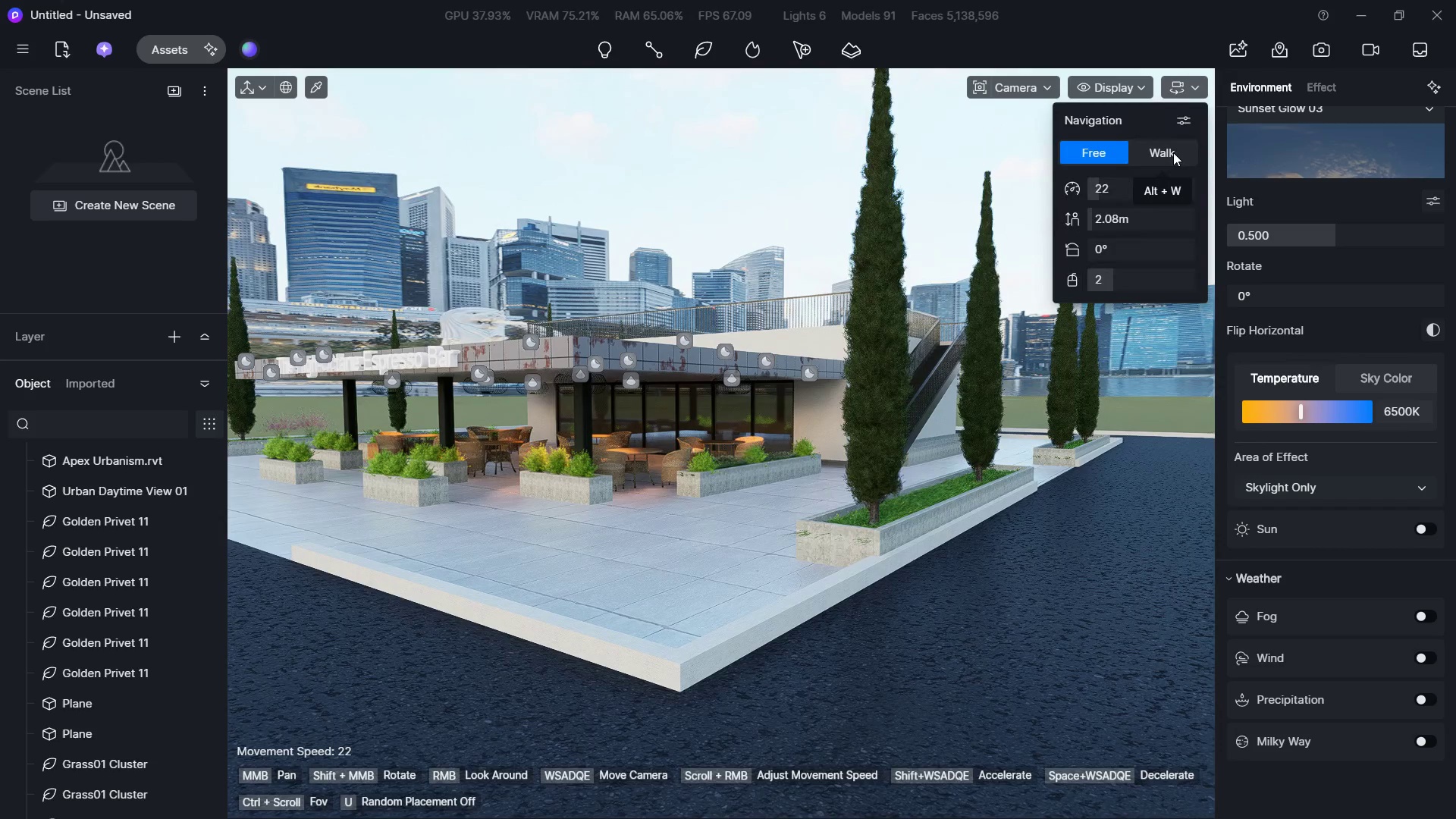 
left_click([1173, 152])
 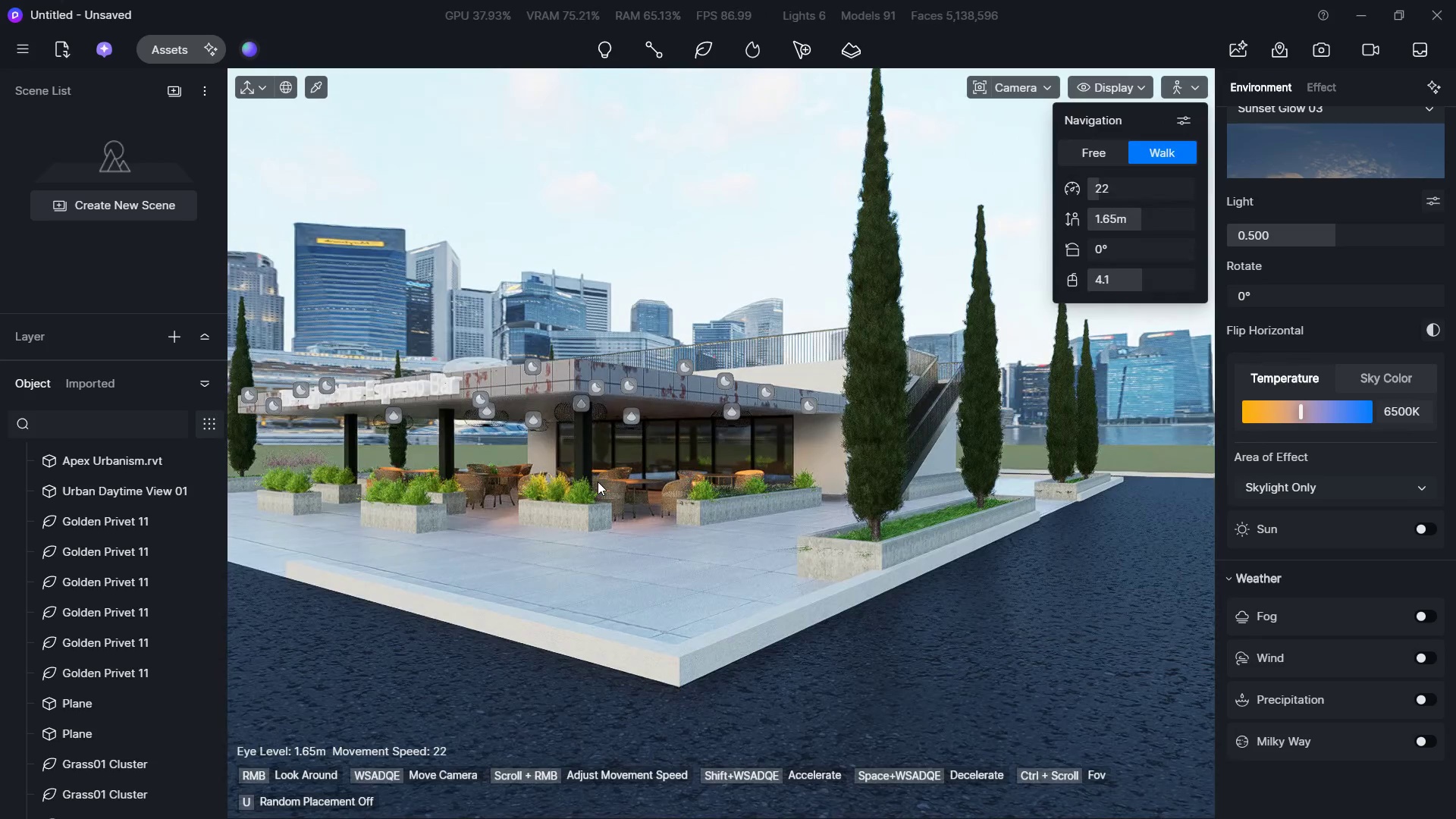 
type(adsswwa)
 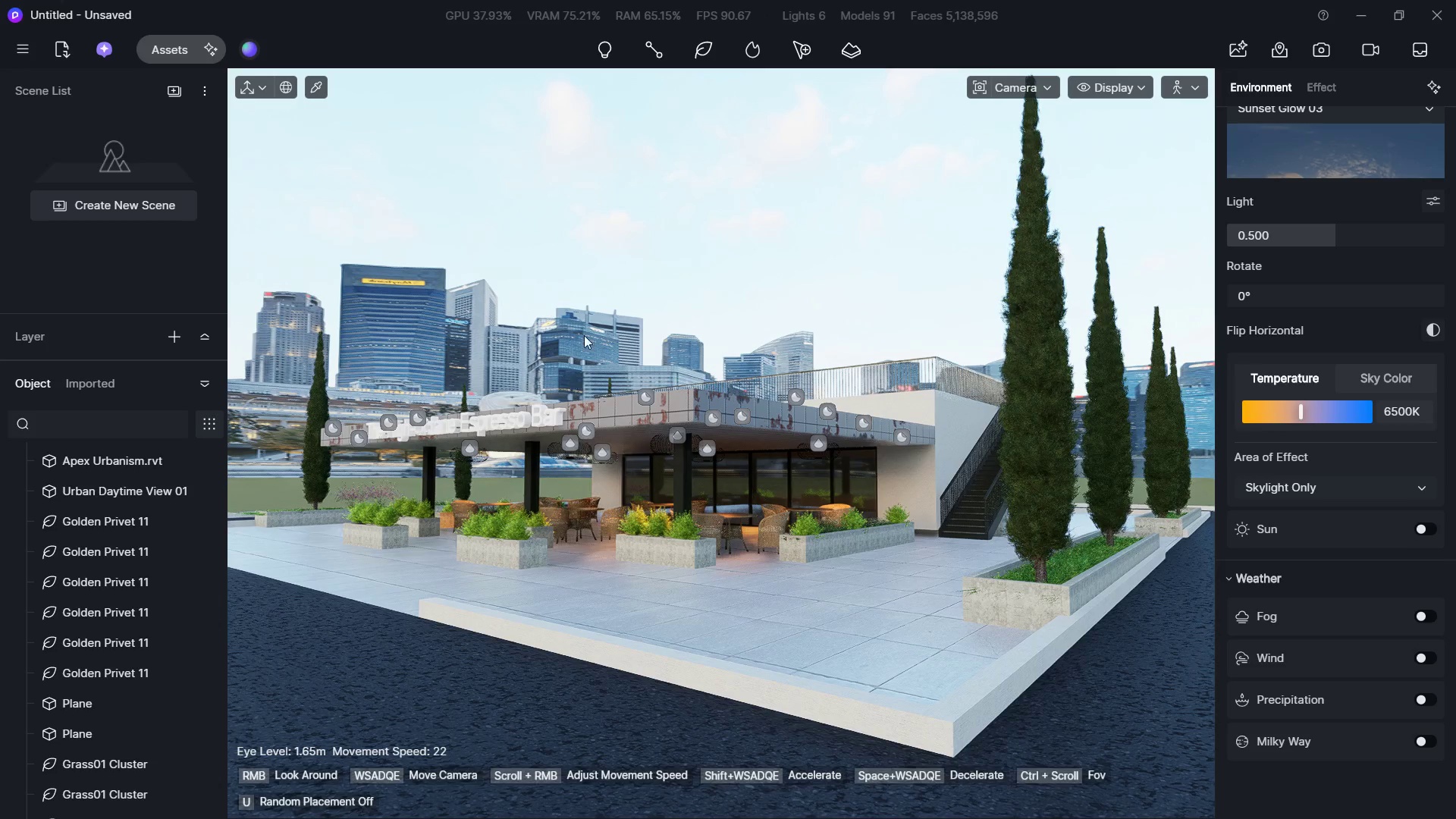 
left_click([628, 268])
 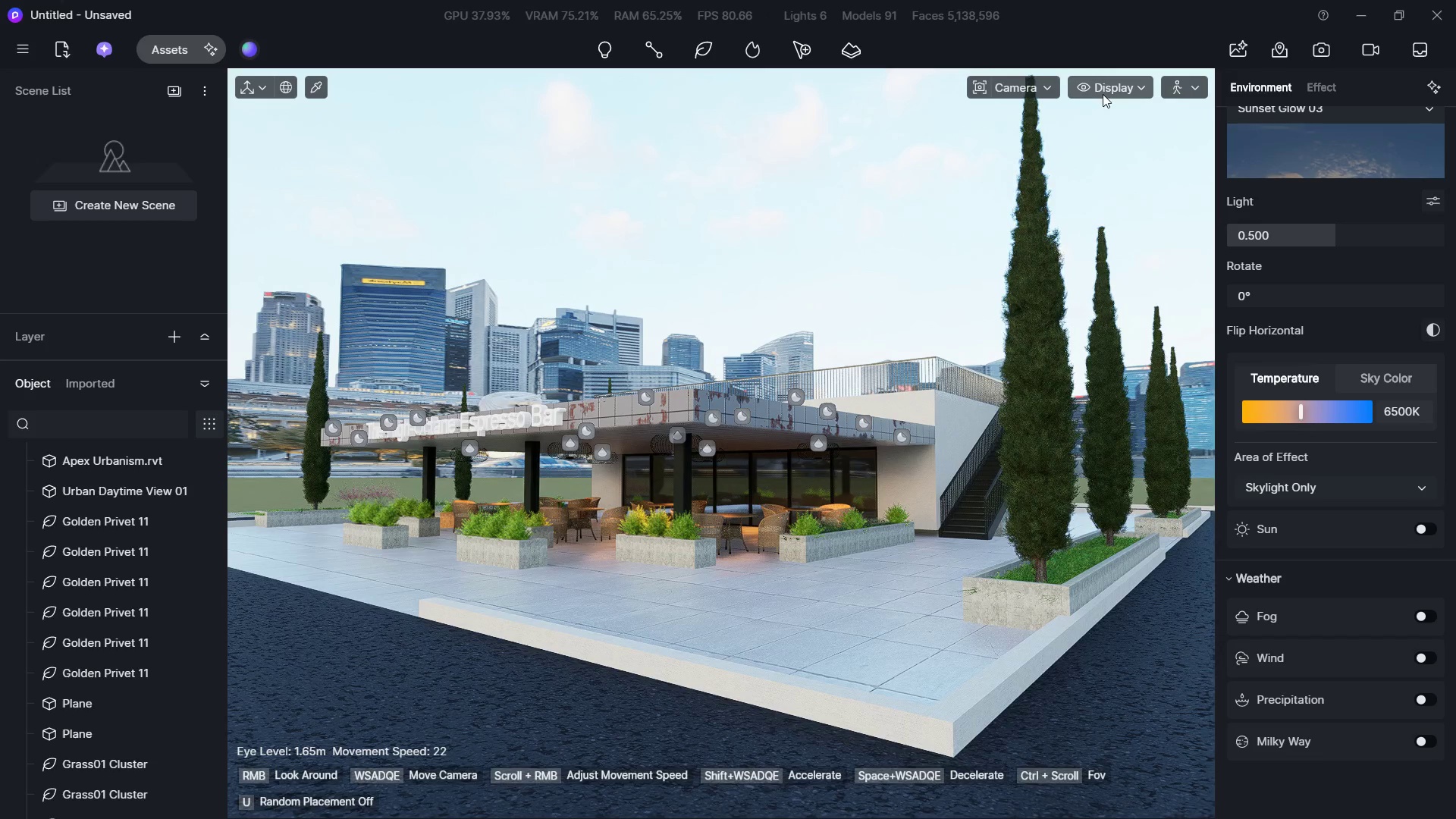 
left_click([1169, 89])
 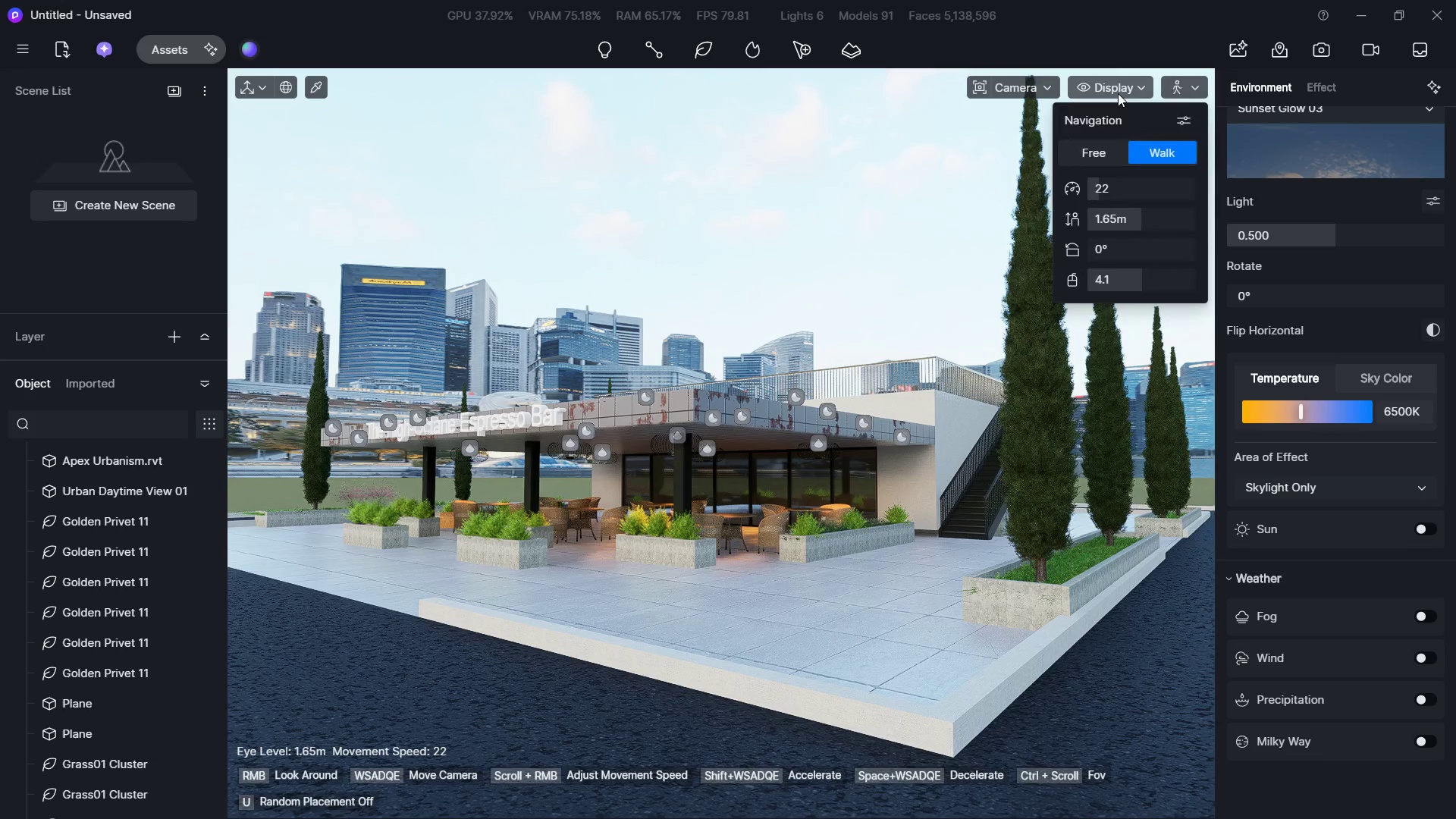 
left_click([1050, 93])
 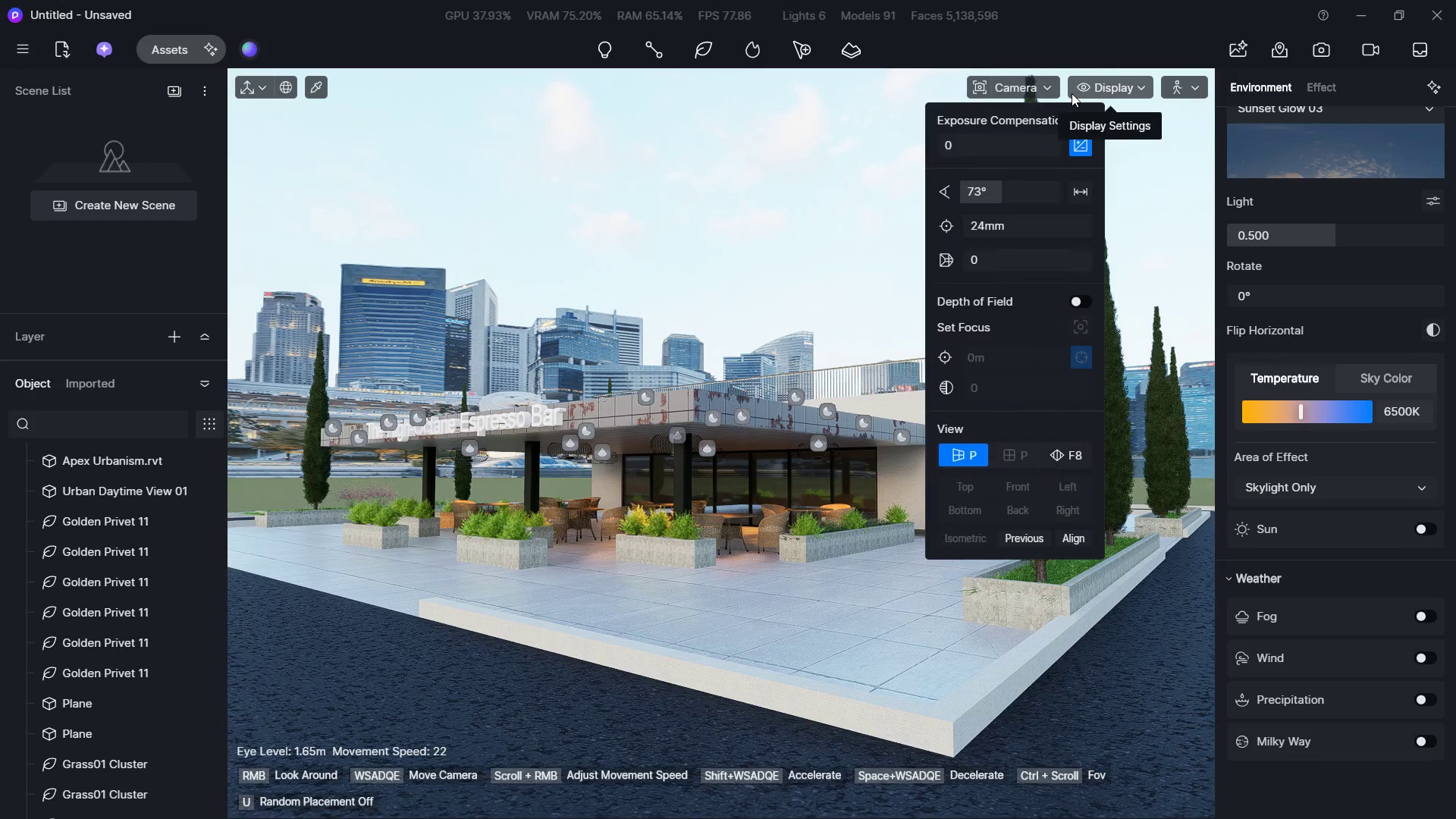 
left_click([1072, 93])
 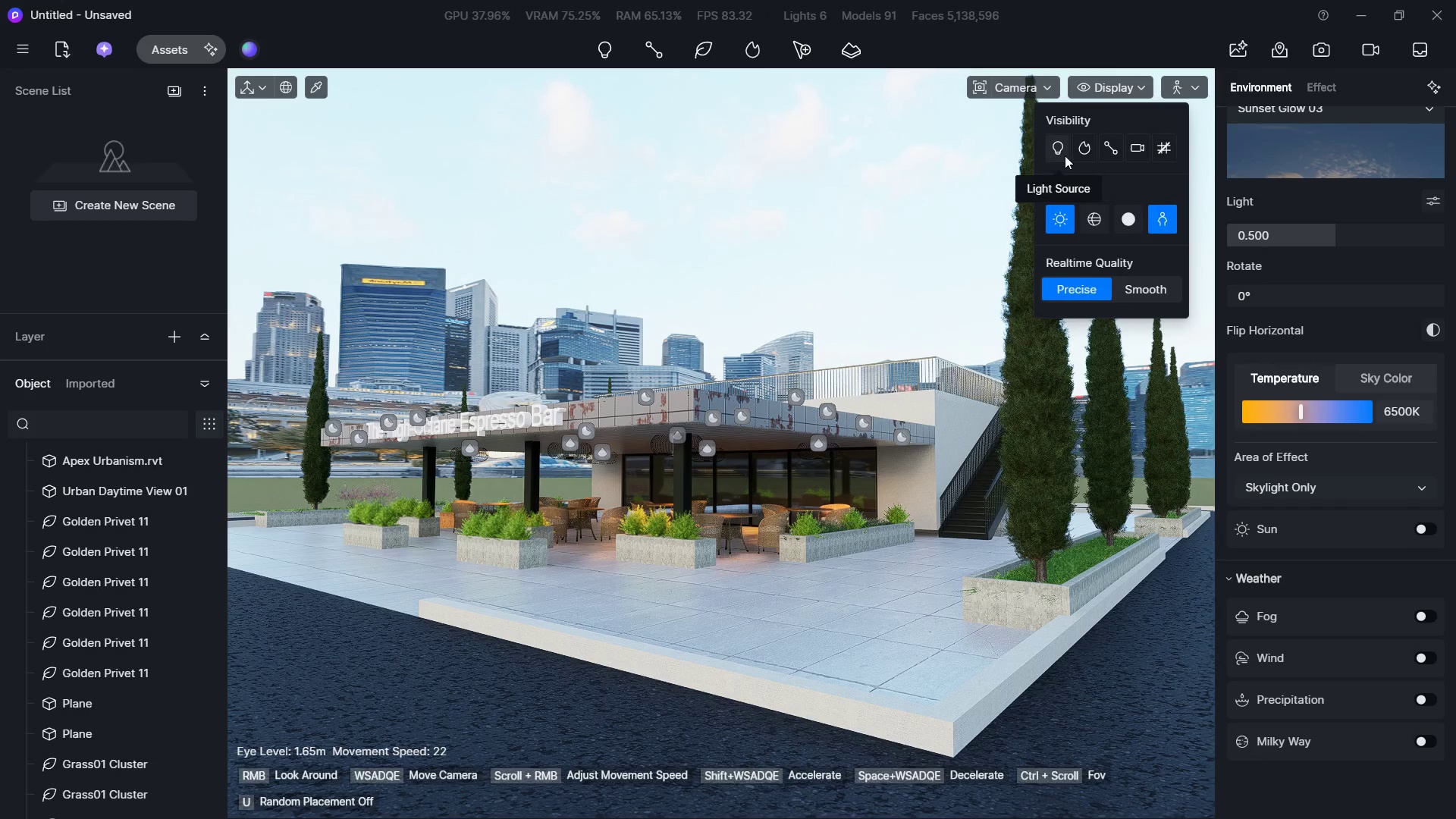 
left_click([1077, 155])
 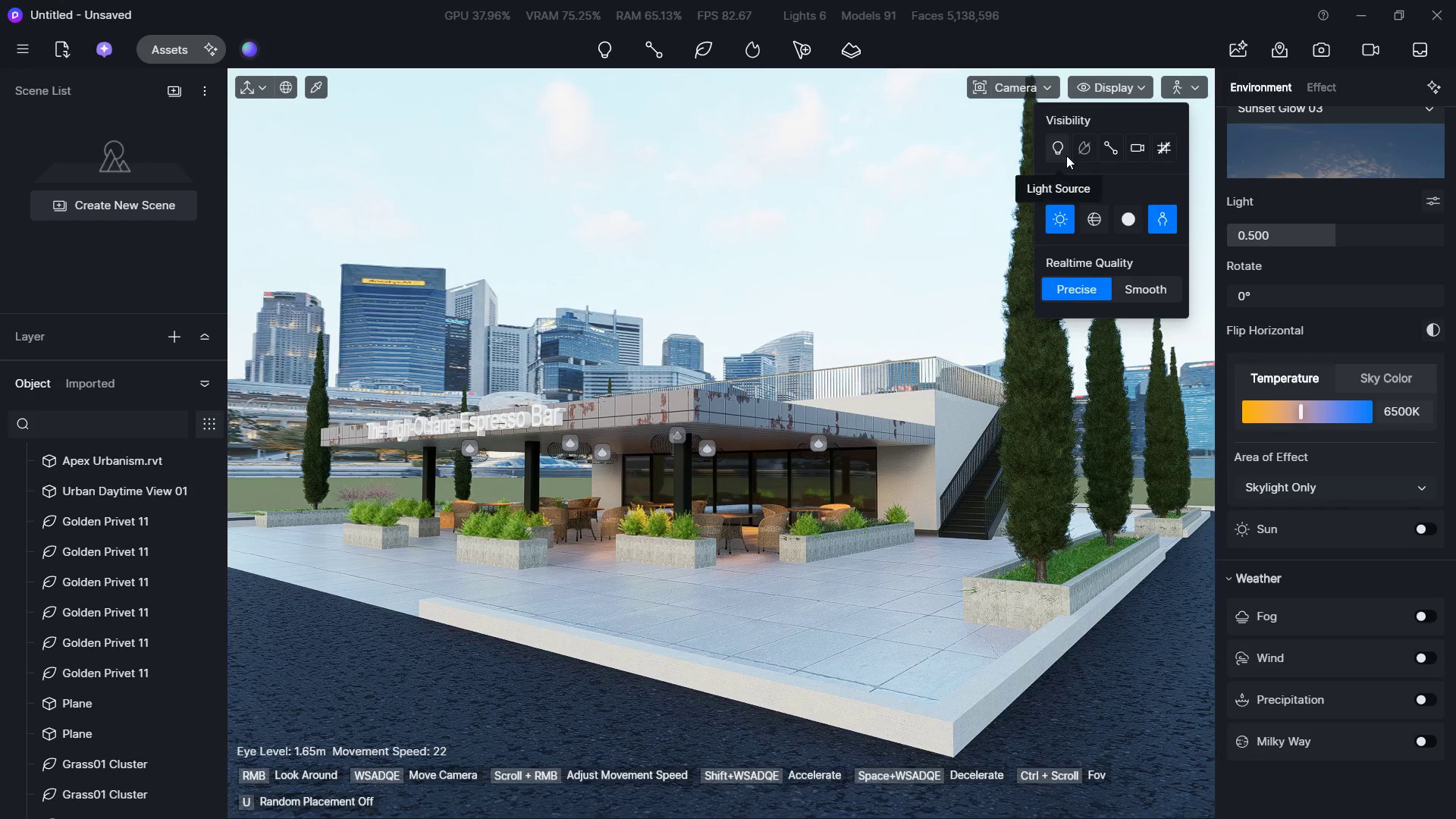 
left_click([1059, 155])
 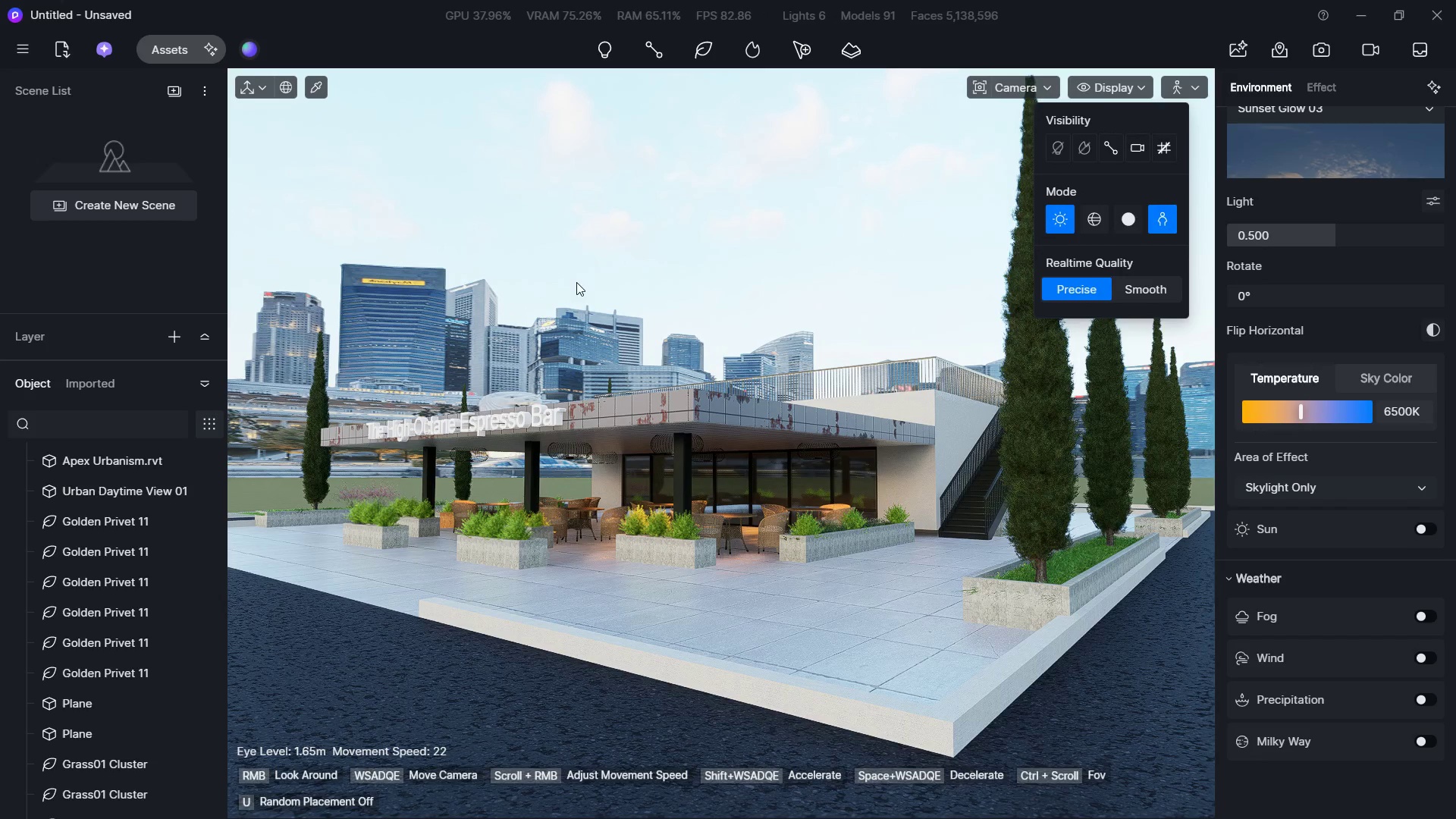 
key(Escape)
 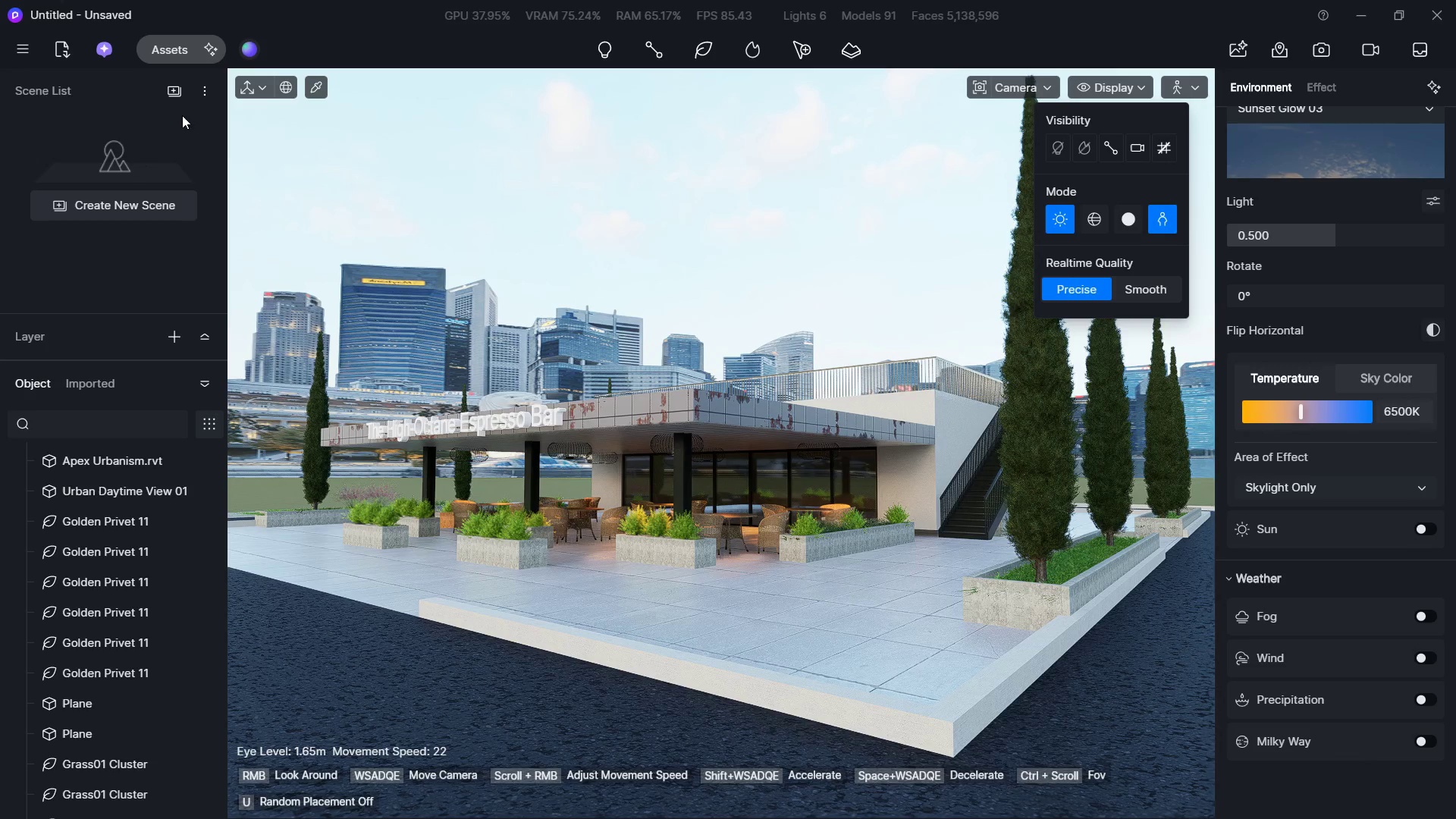 
wait(7.3)
 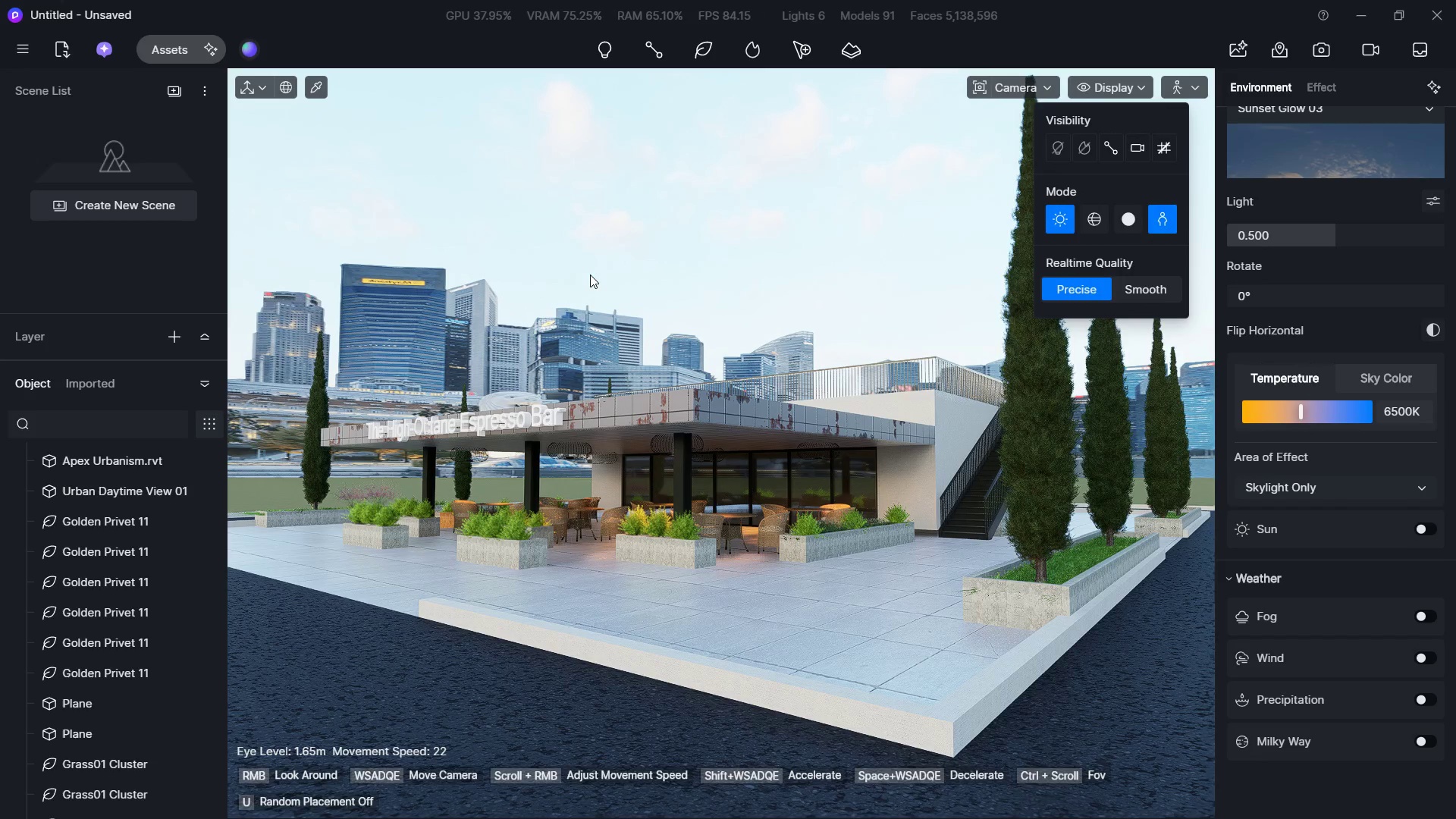 
left_click([997, 87])
 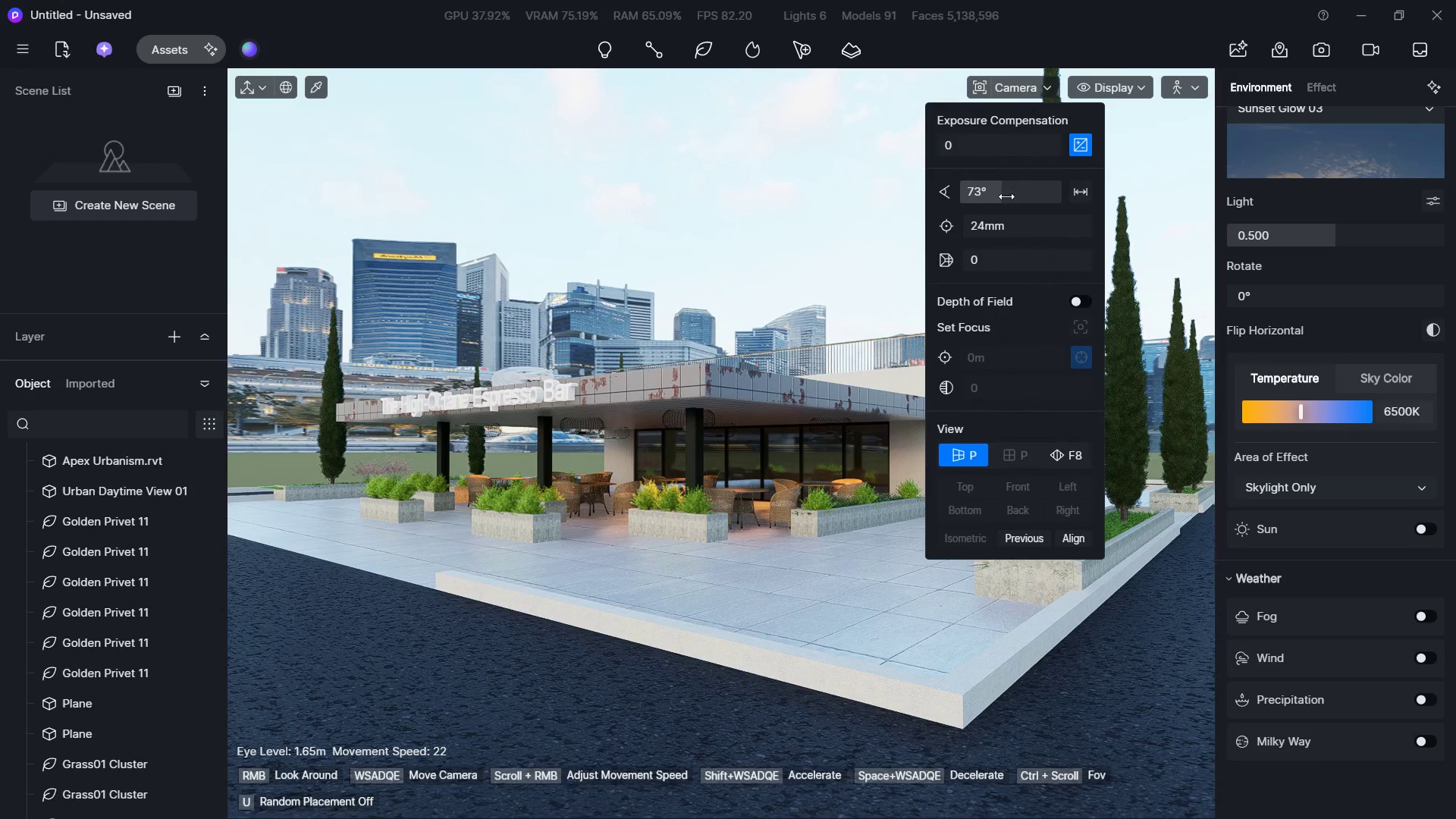 
left_click_drag(start_coordinate=[1004, 190], to_coordinate=[991, 188])
 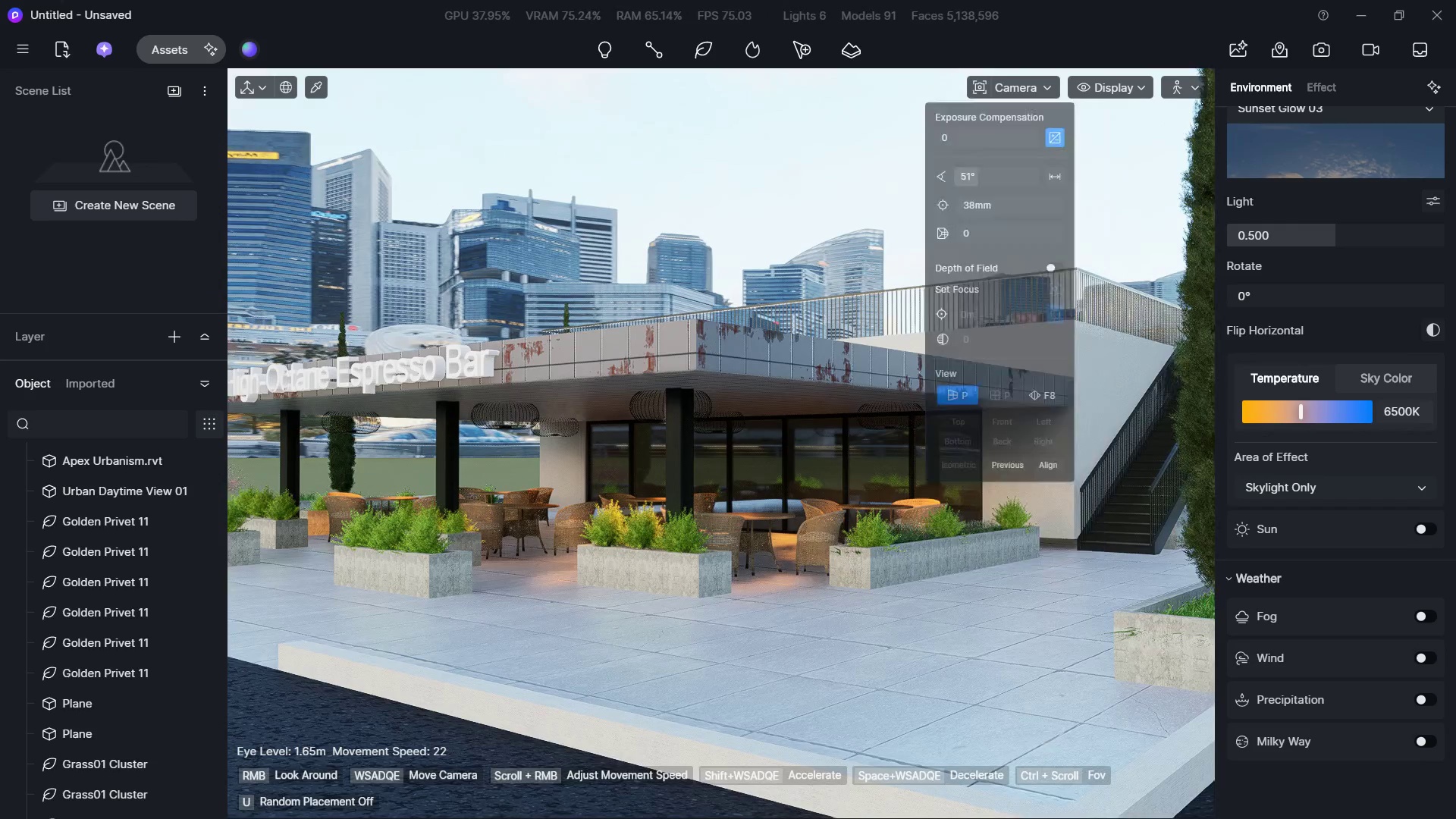 
type(adsaaddwwadss)
 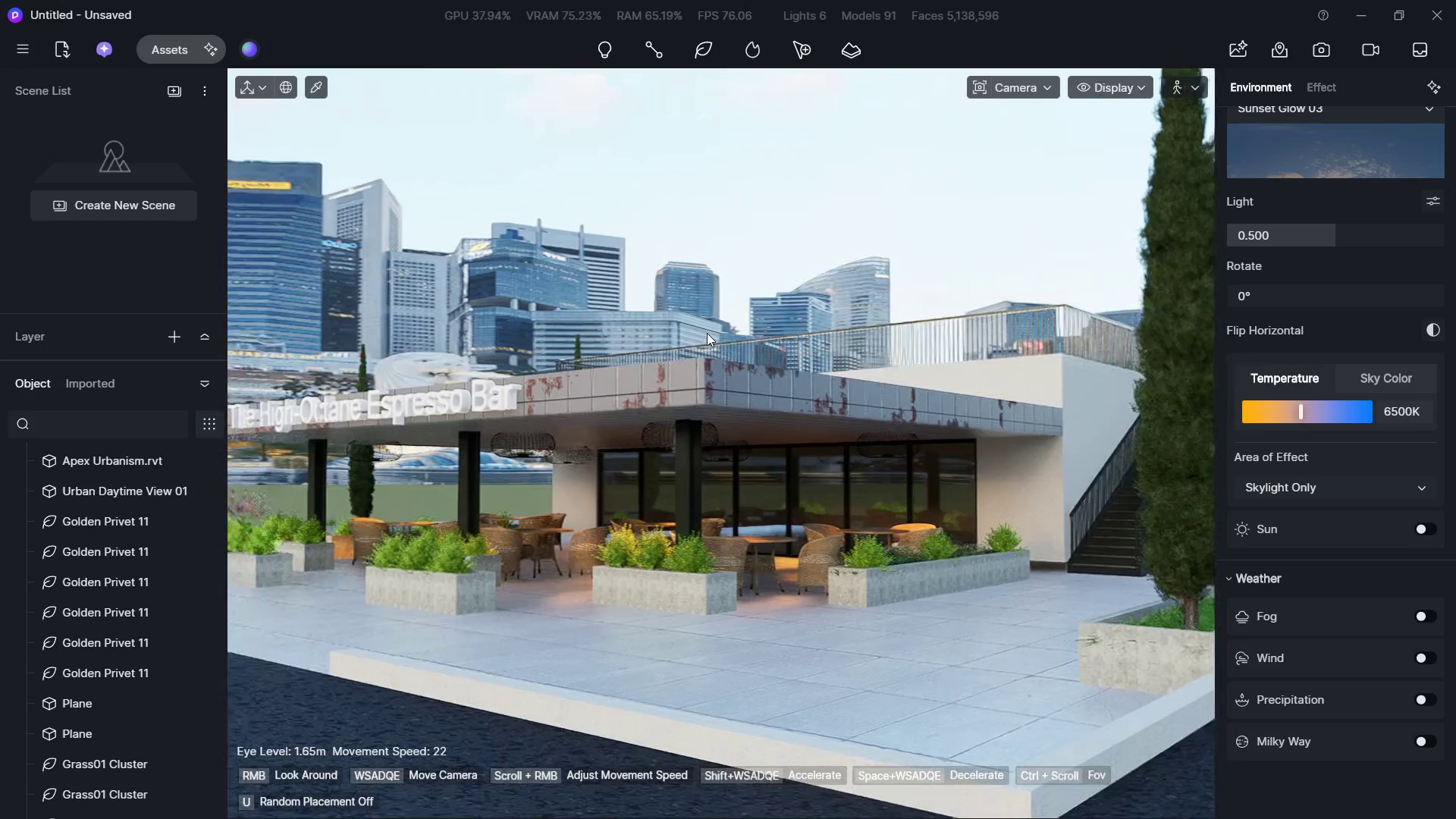 
type(saq)
 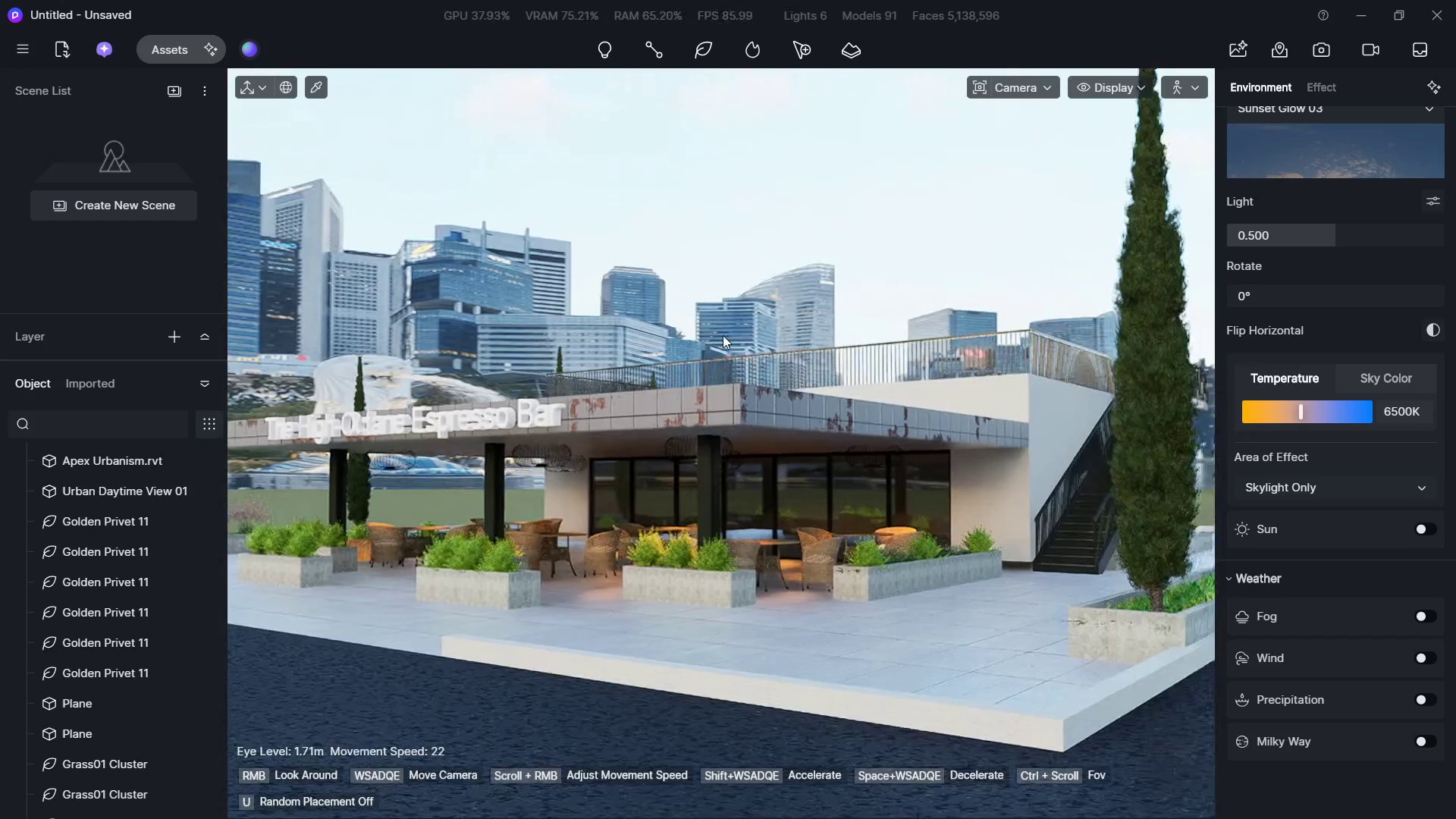 
hold_key(key=A, duration=0.62)
 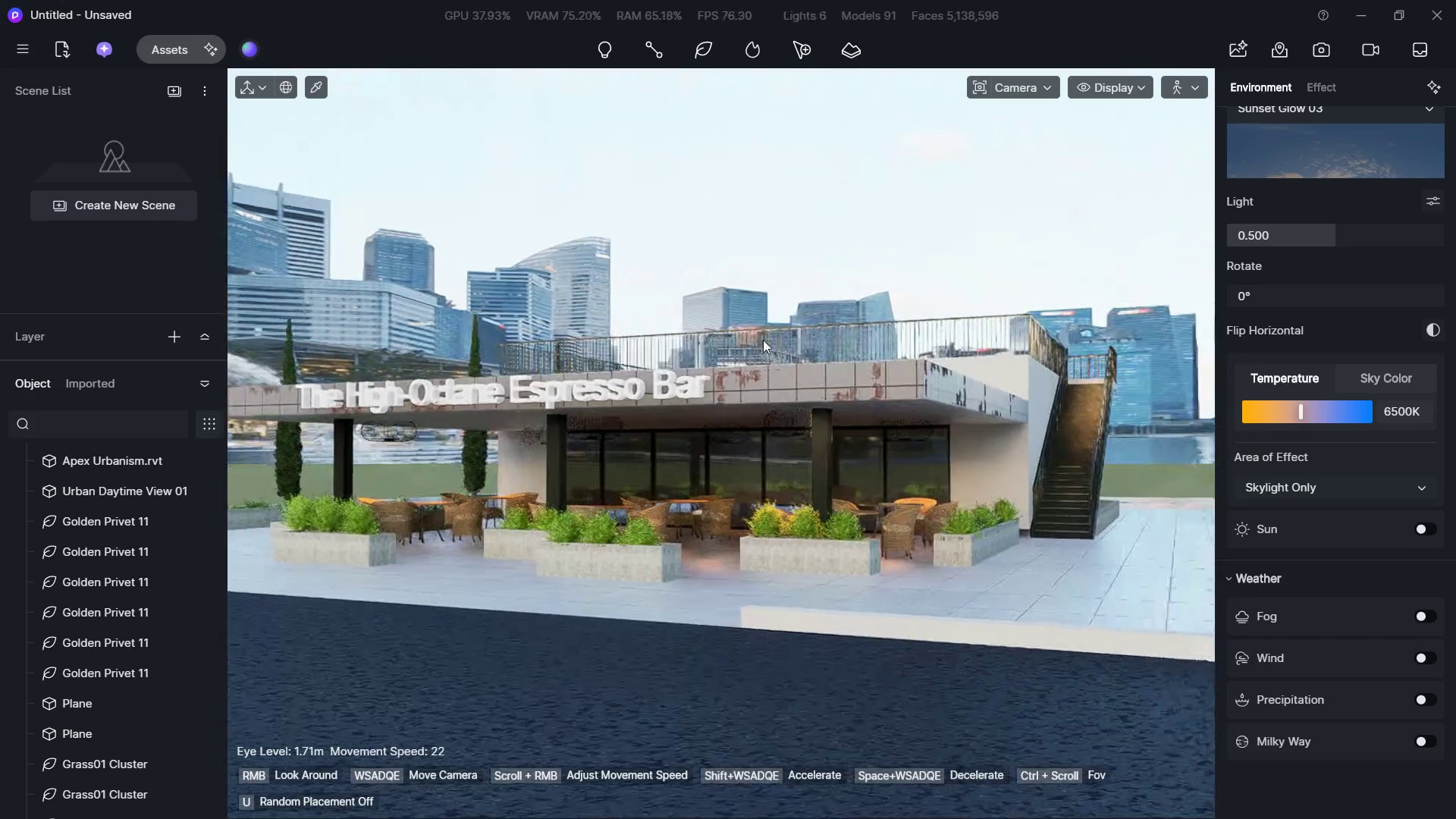 
hold_key(key=D, duration=0.42)
 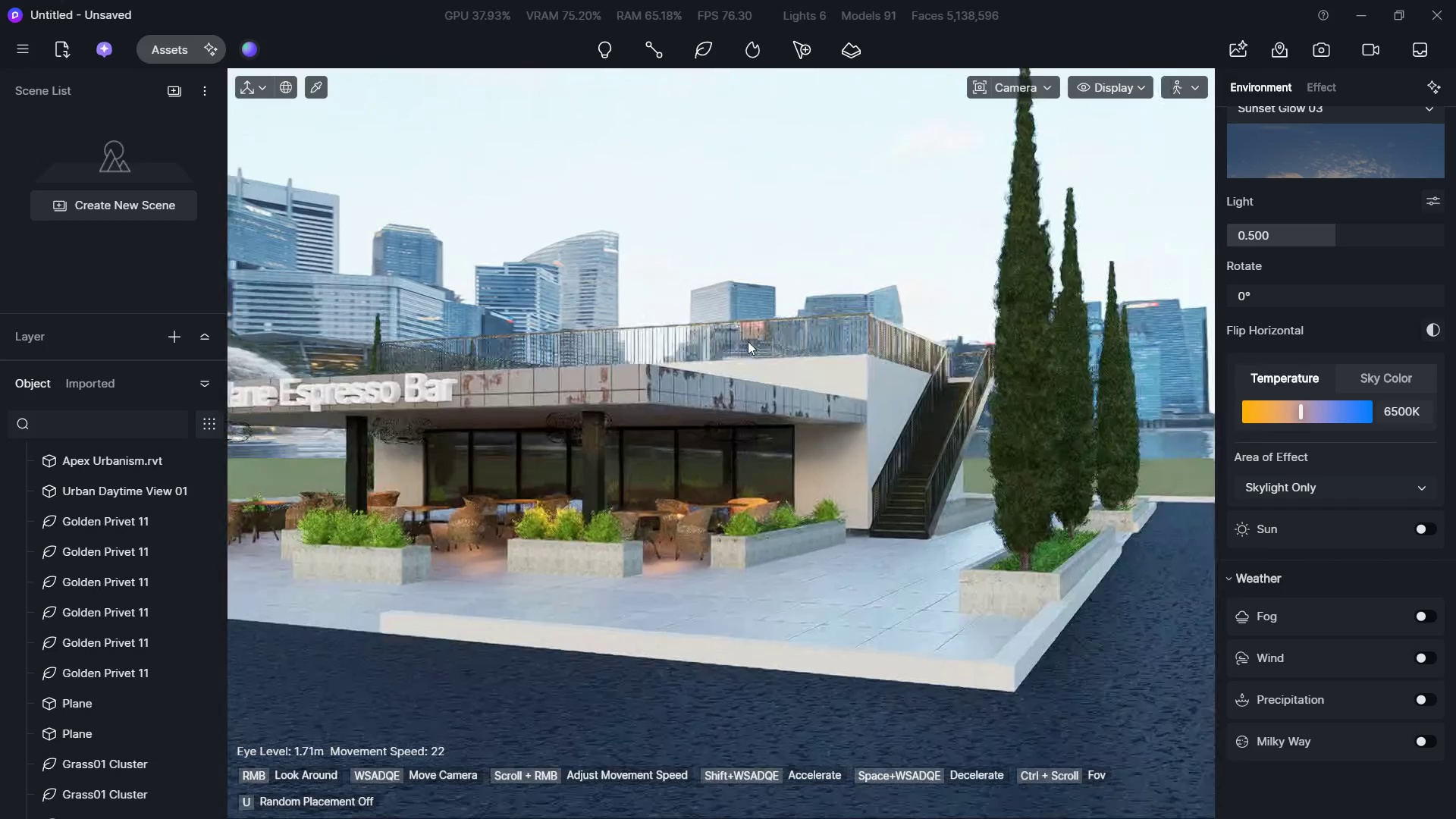 
type(dd)
 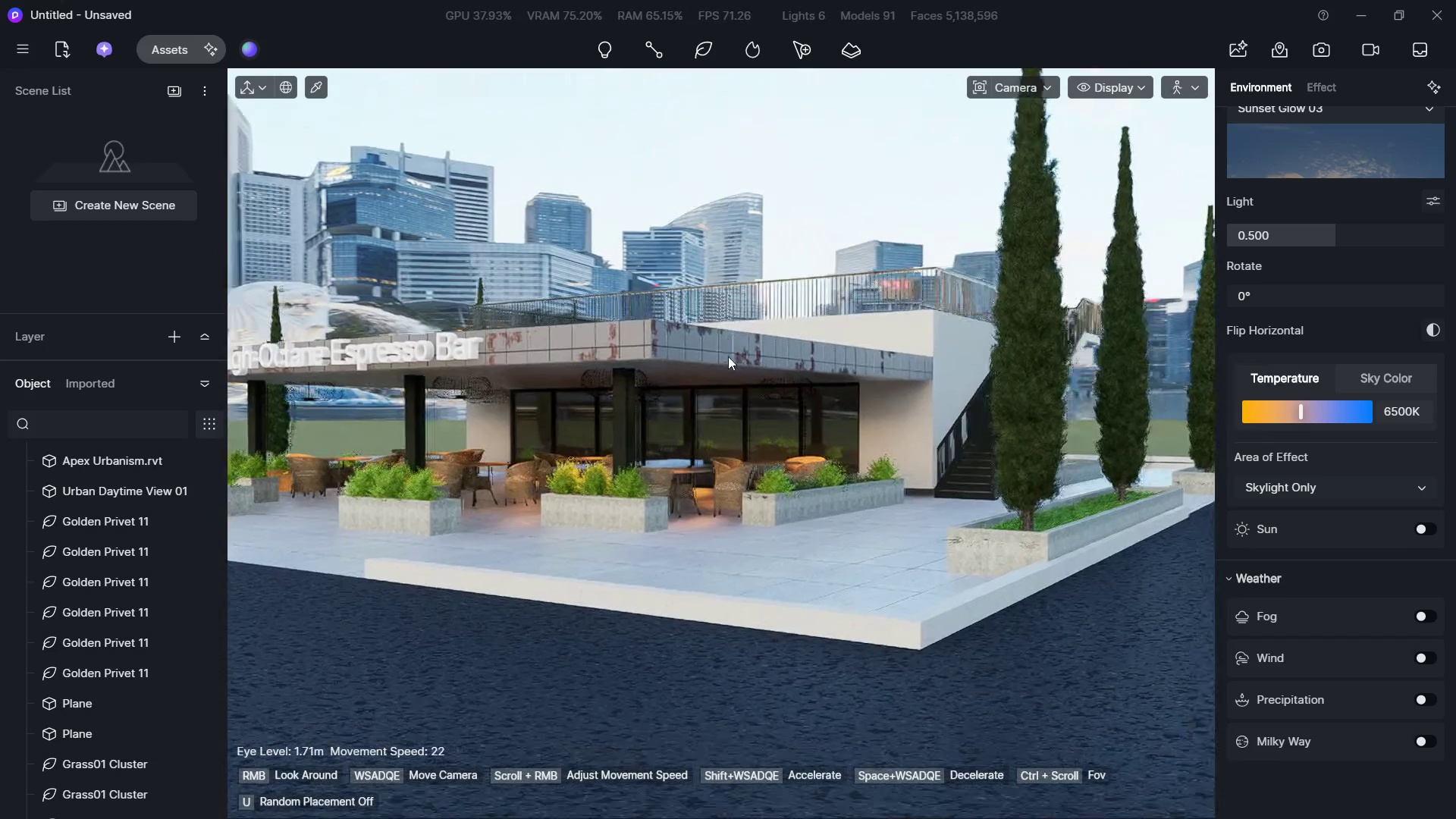 
hold_key(key=S, duration=0.44)
 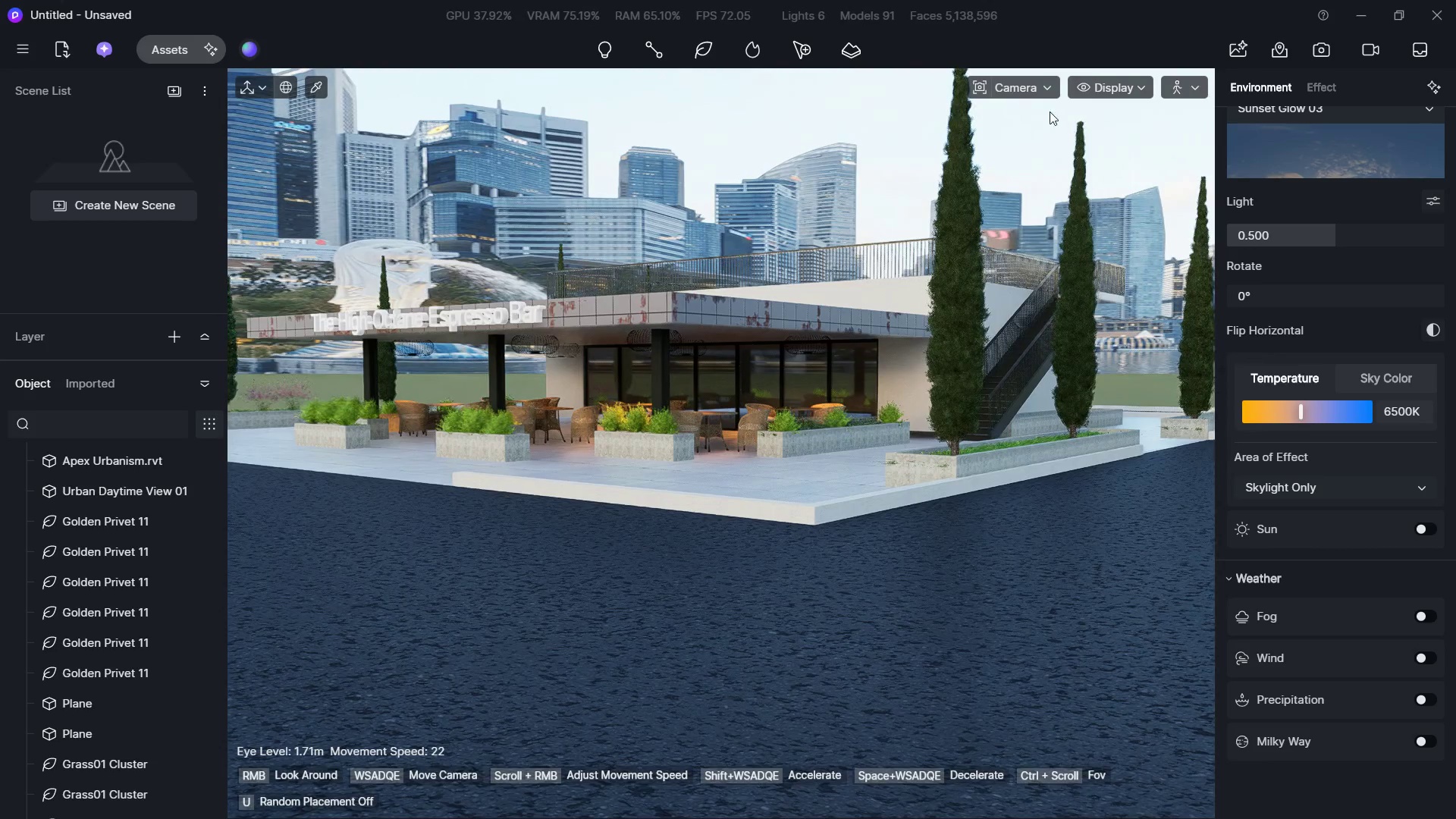 
left_click_drag(start_coordinate=[1018, 102], to_coordinate=[1010, 95])
 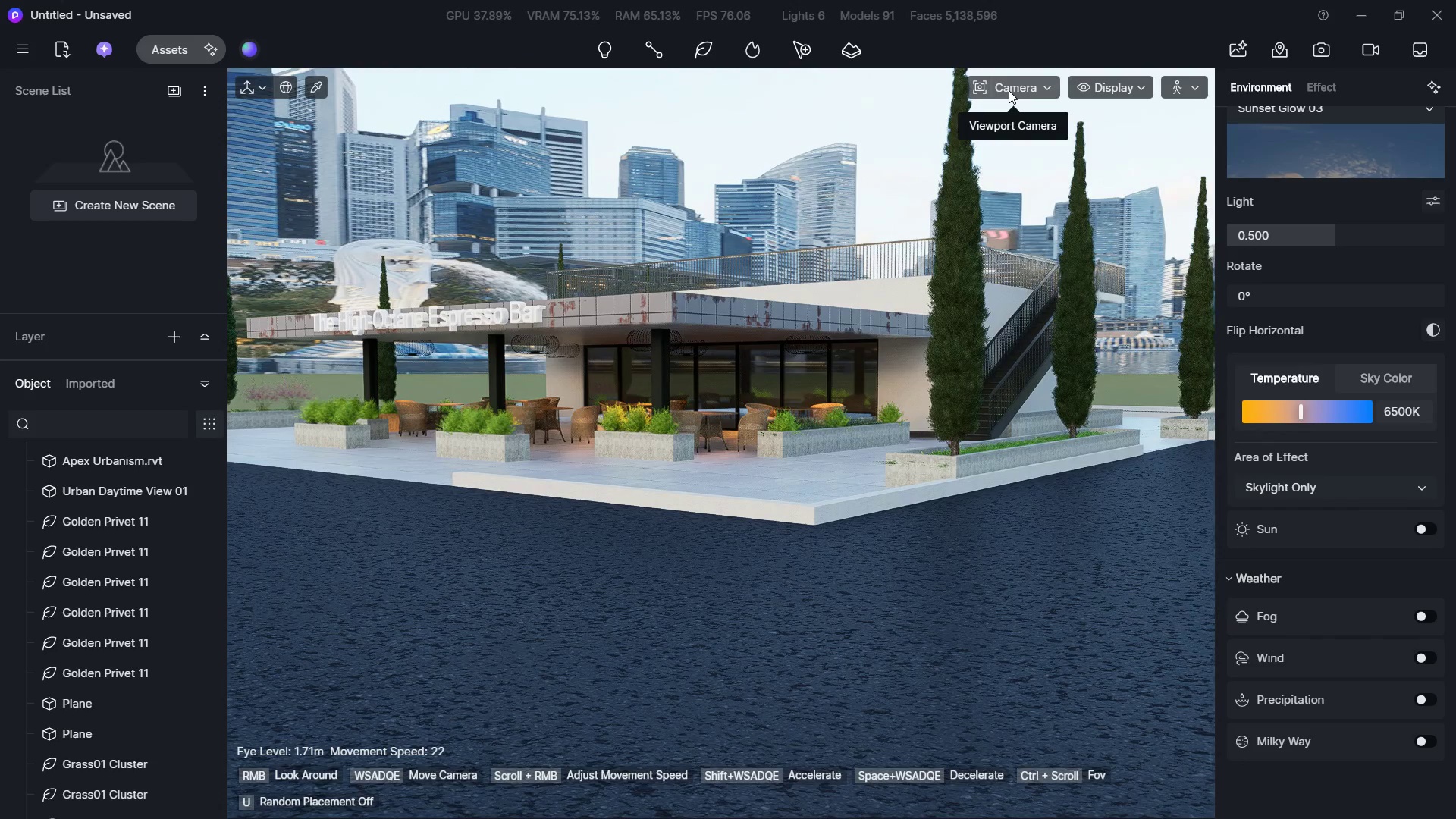 
key(Alt+AltLeft)
 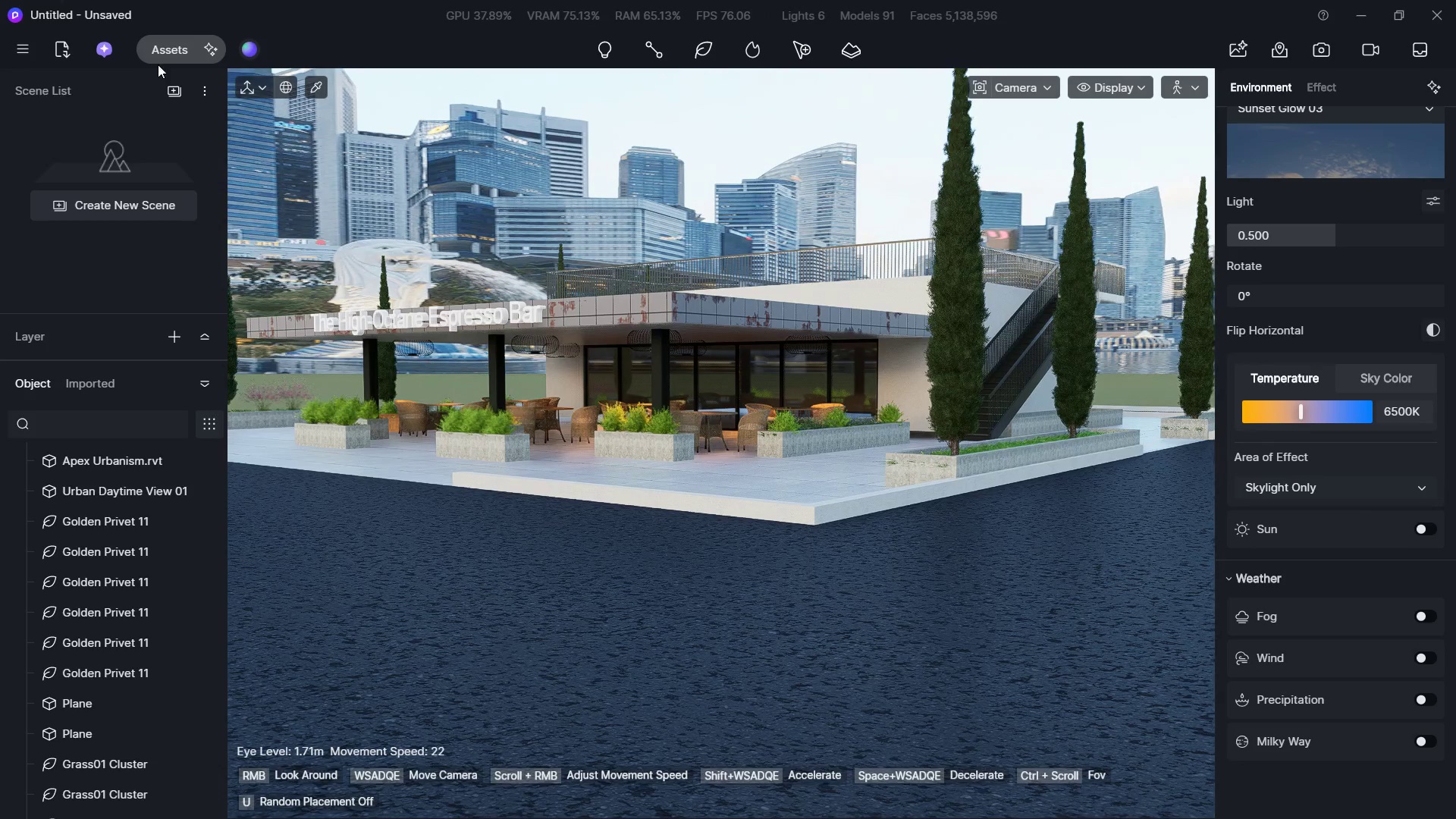 
left_click([159, 59])
 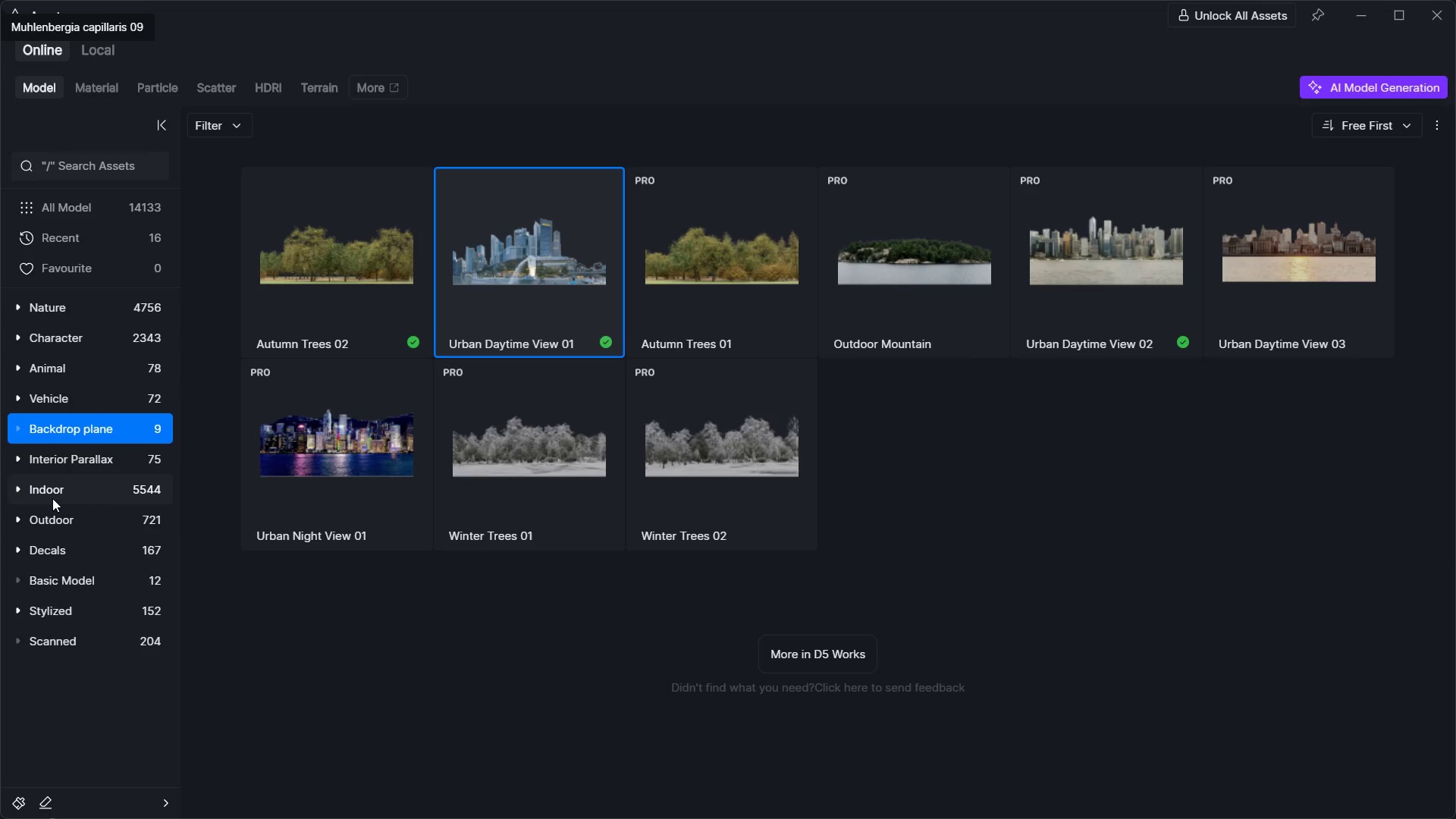 
left_click([55, 522])
 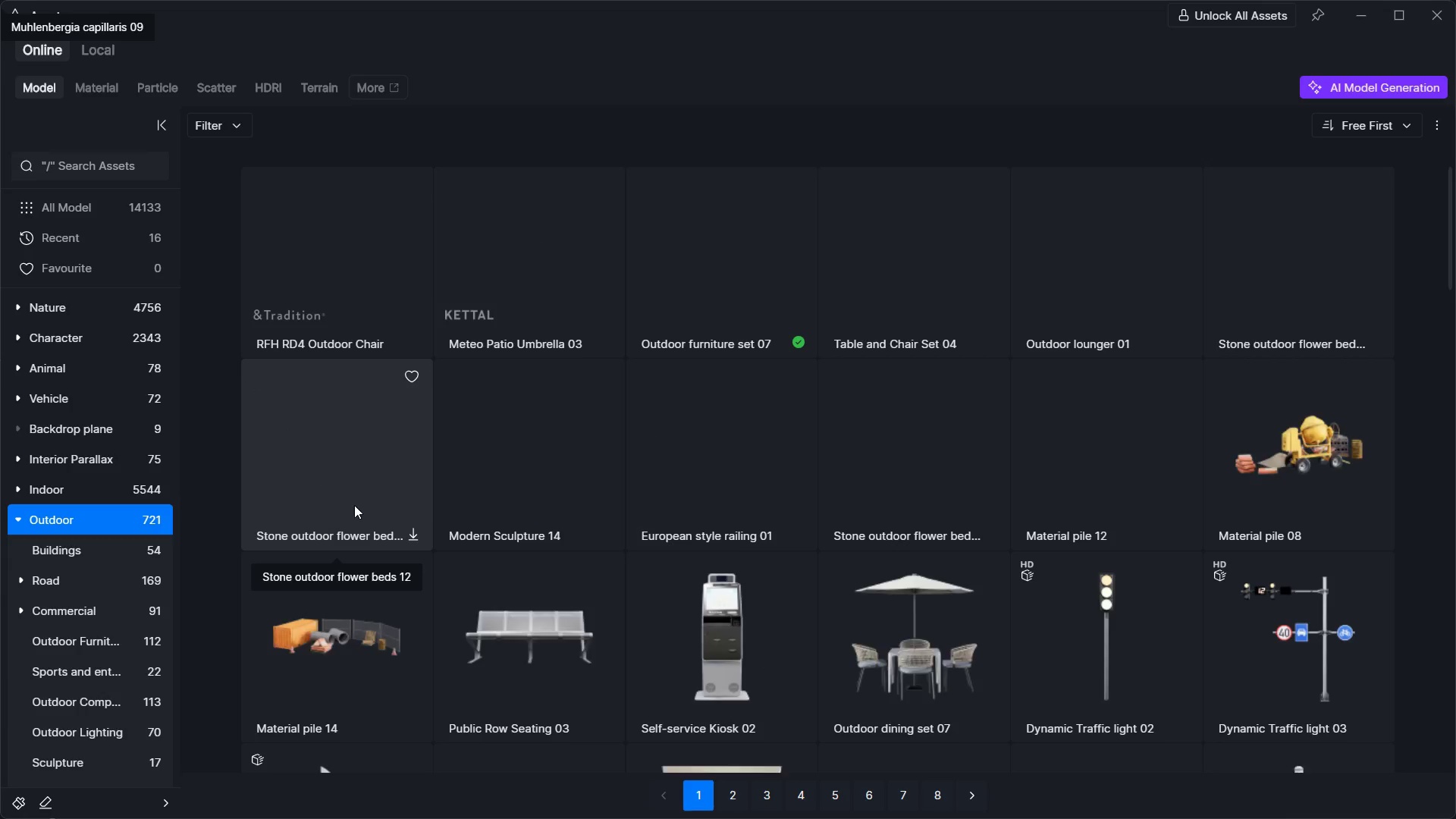 
scroll: coordinate [756, 466], scroll_direction: down, amount: 18.0
 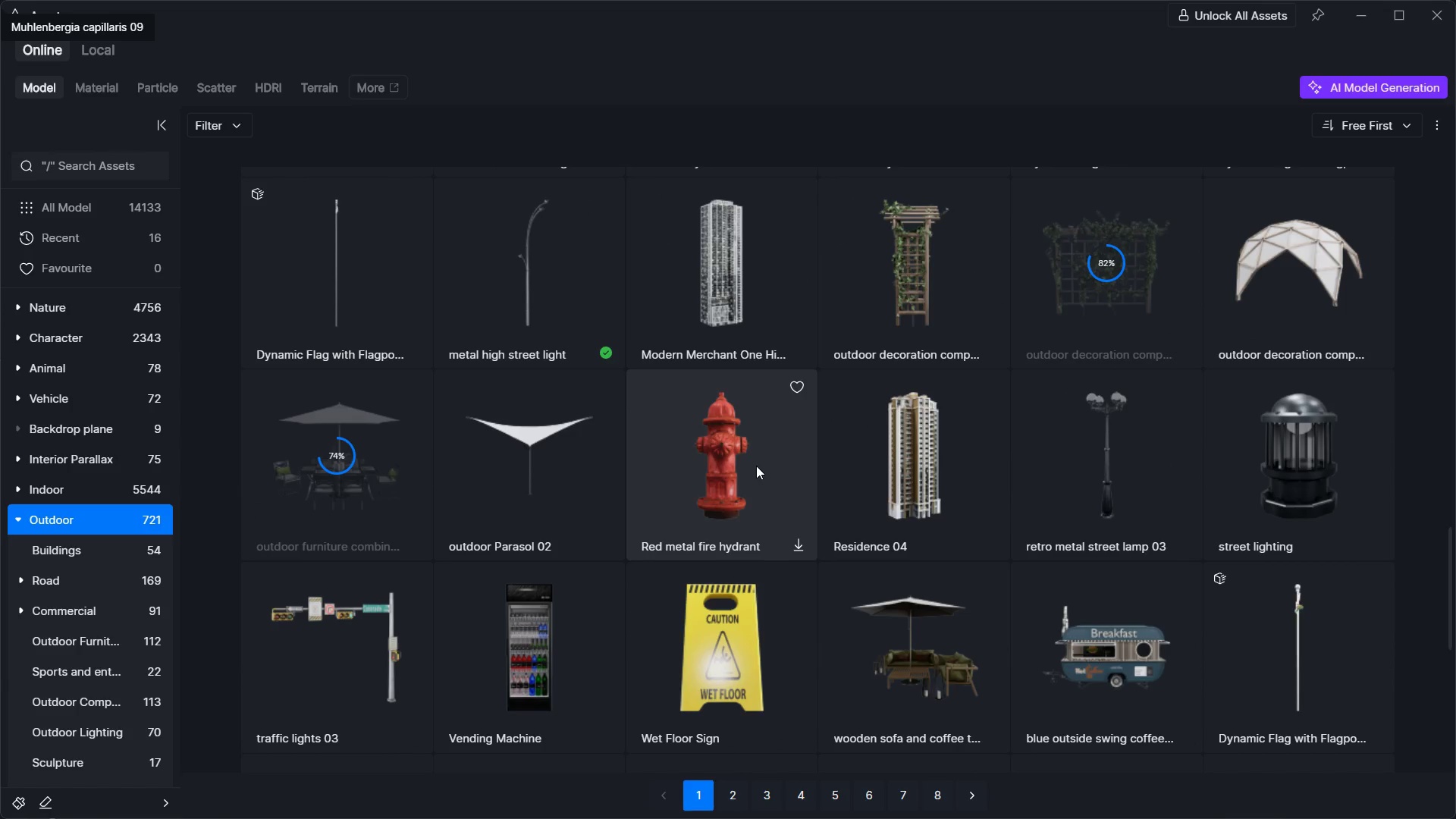 
wait(10.34)
 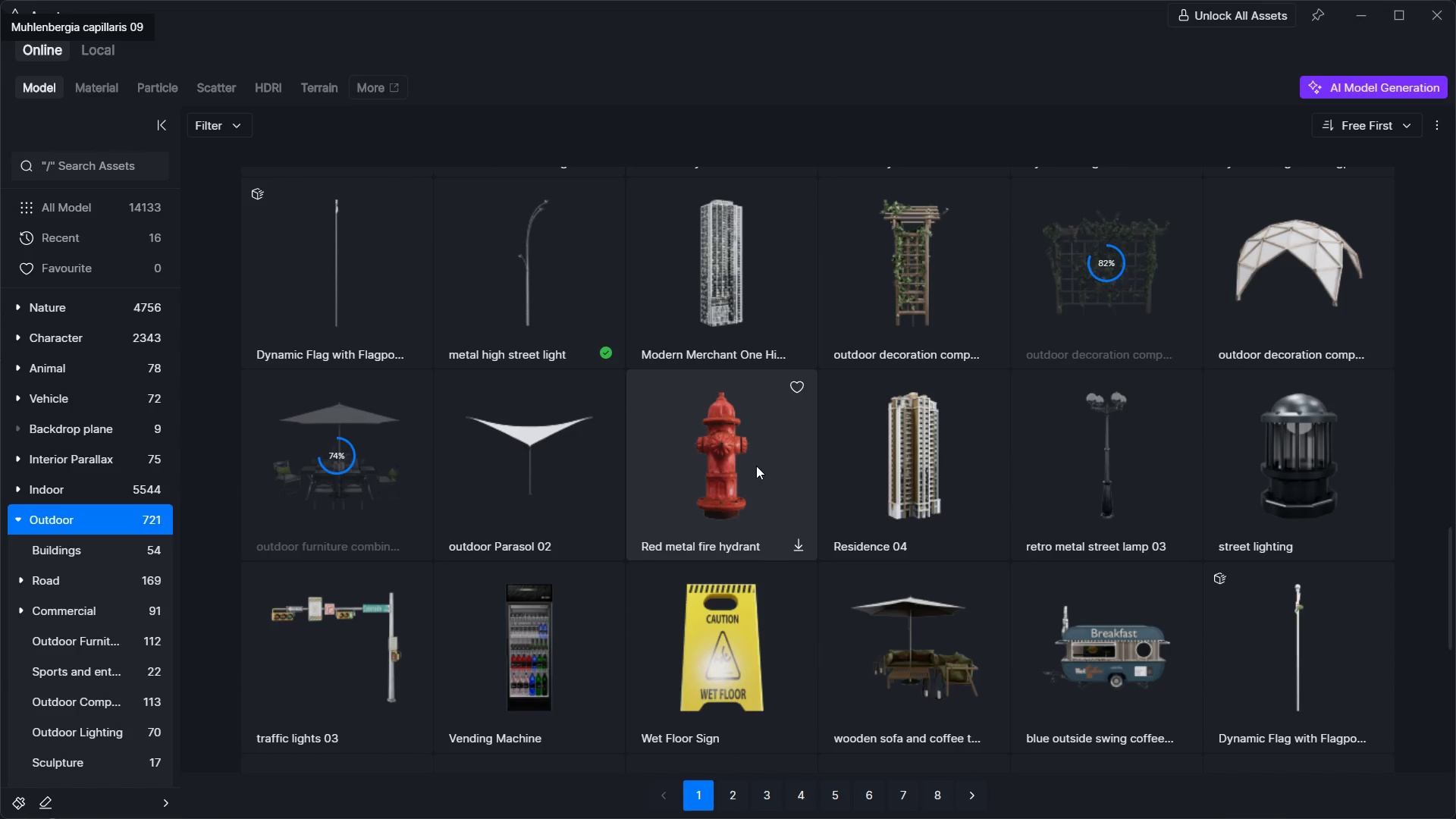 
key(Alt+Tab)
 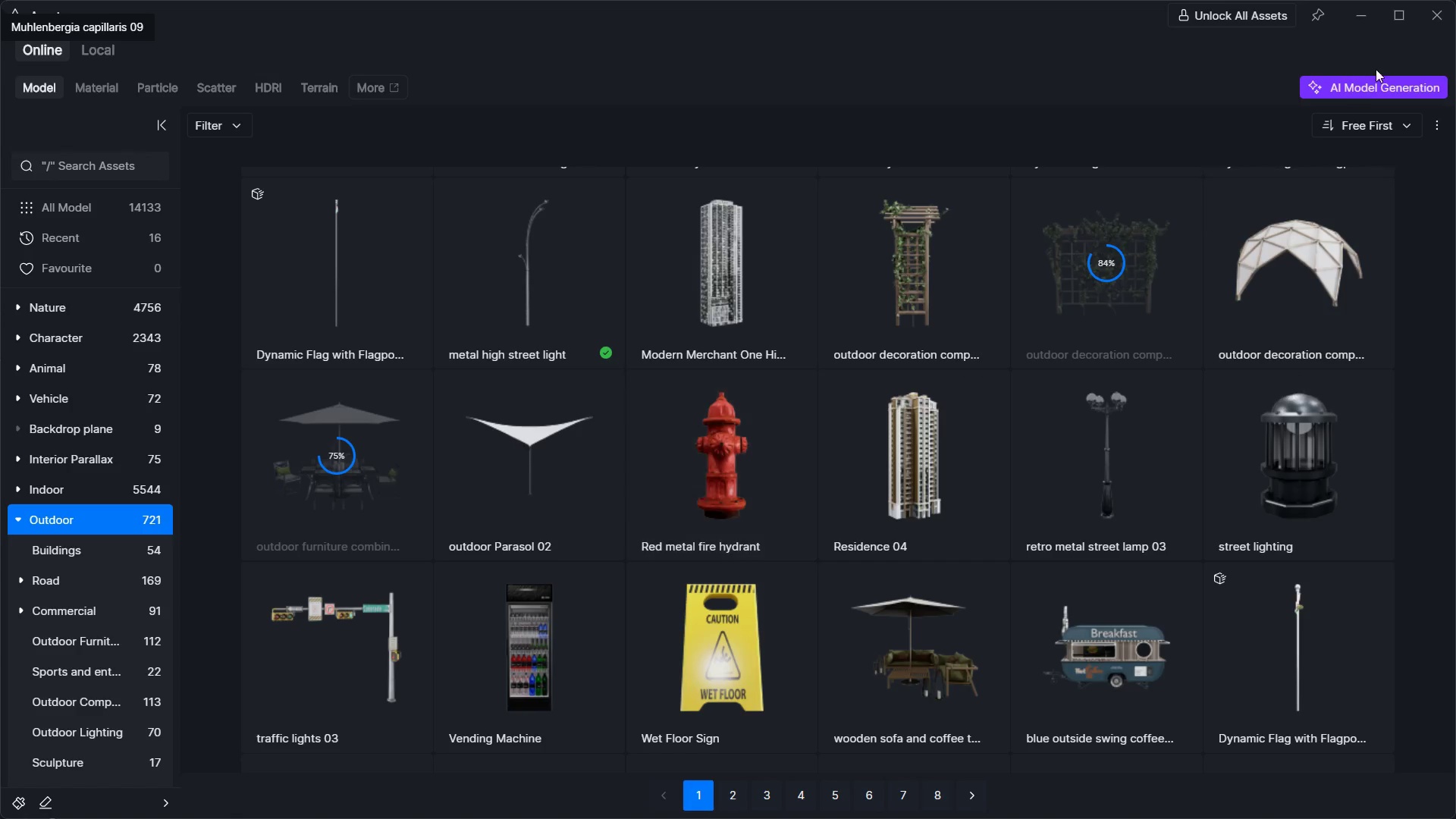 
left_click([1350, 8])
 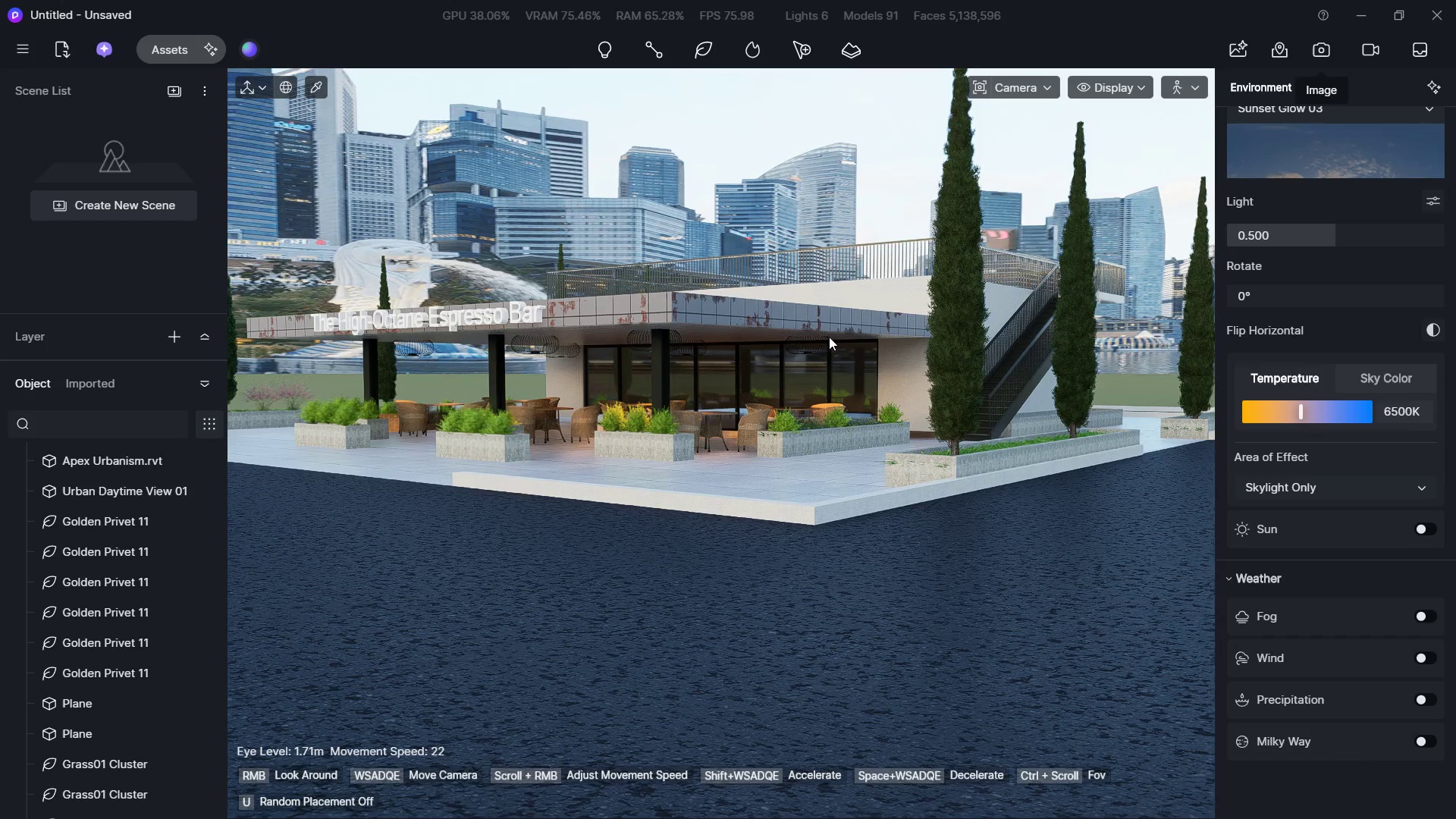 
hold_key(key=W, duration=0.38)
 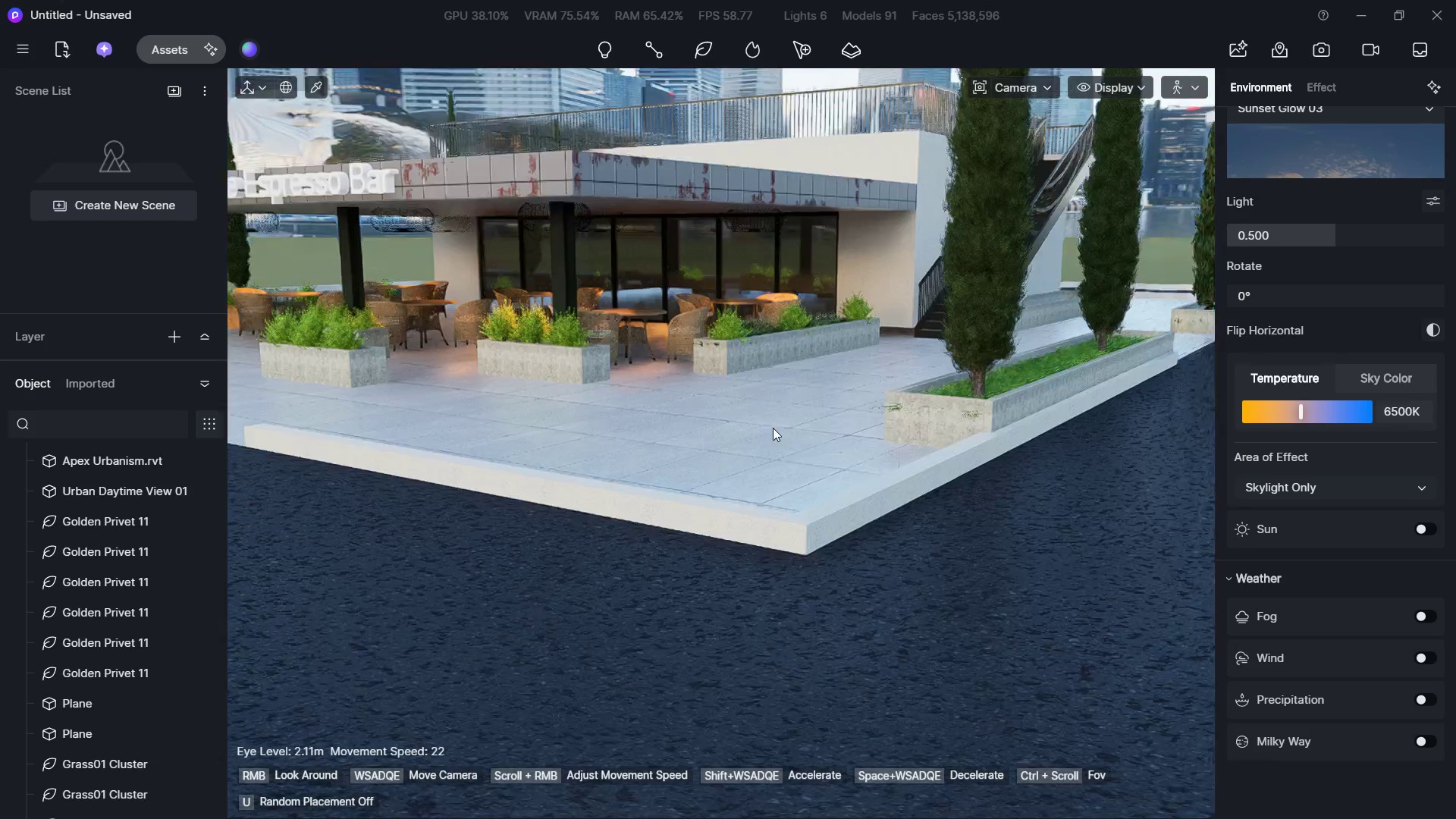 
hold_key(key=ShiftLeft, duration=1.28)
 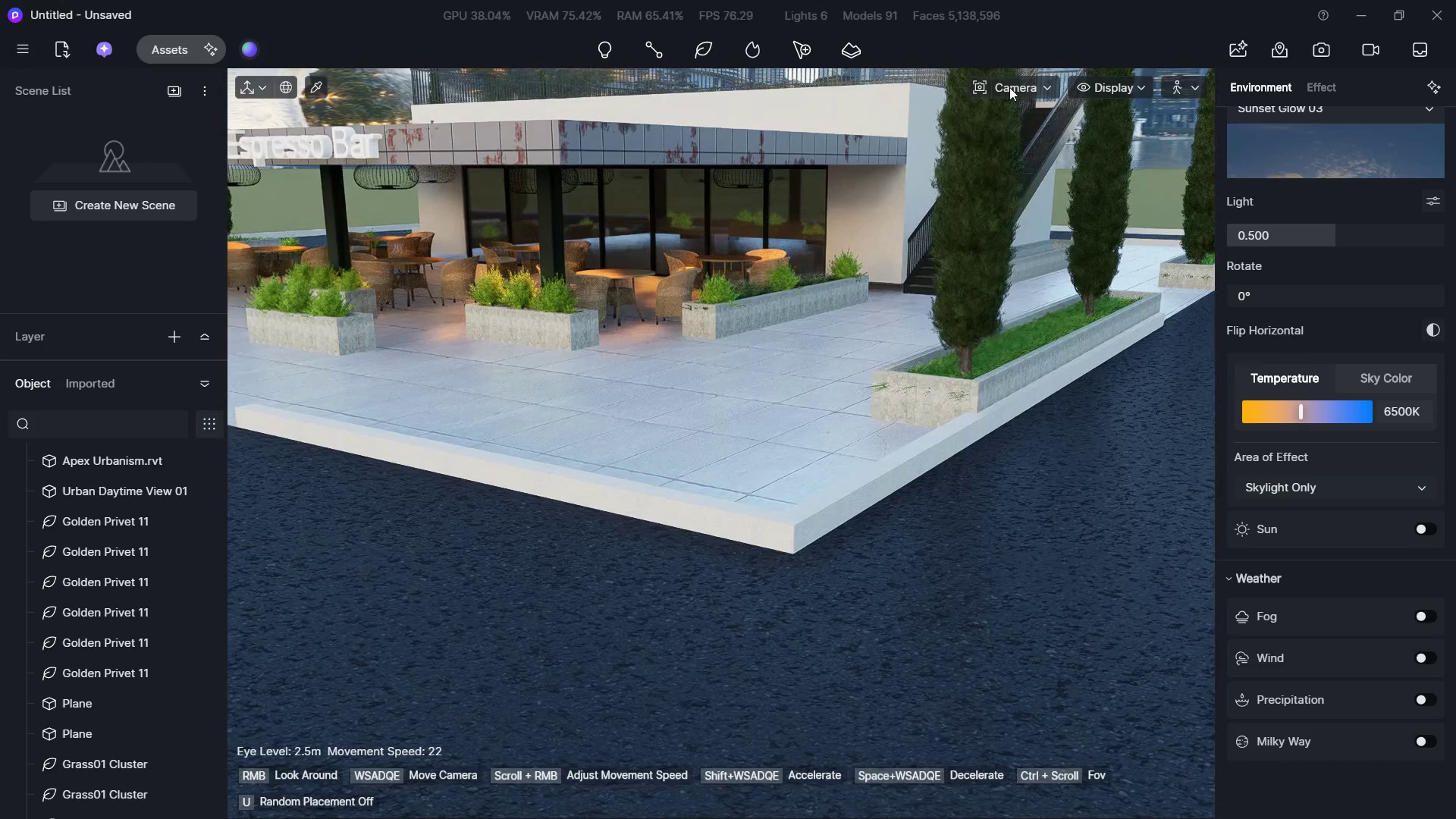 
hold_key(key=Q, duration=0.84)
 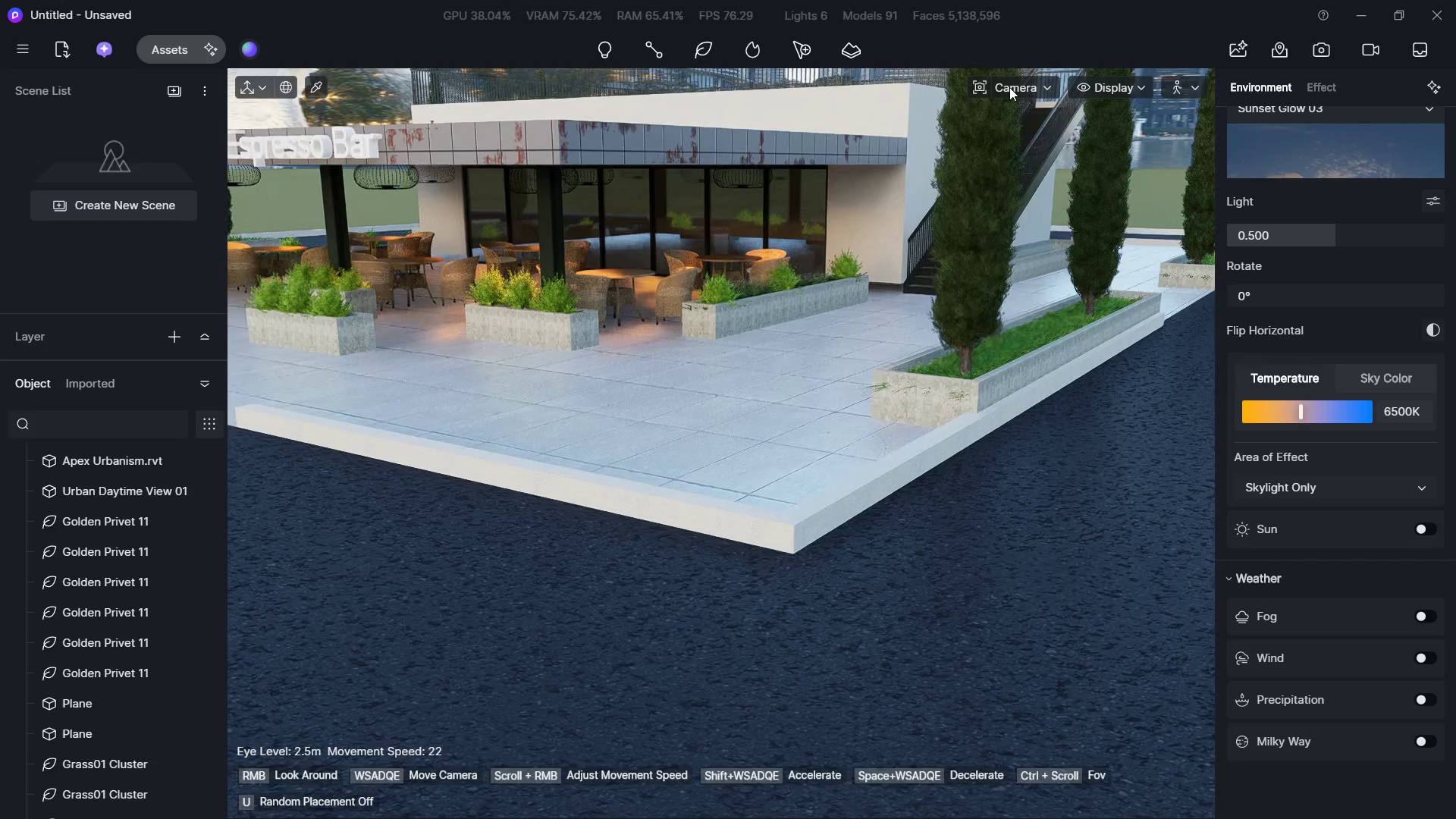 
left_click([1009, 87])
 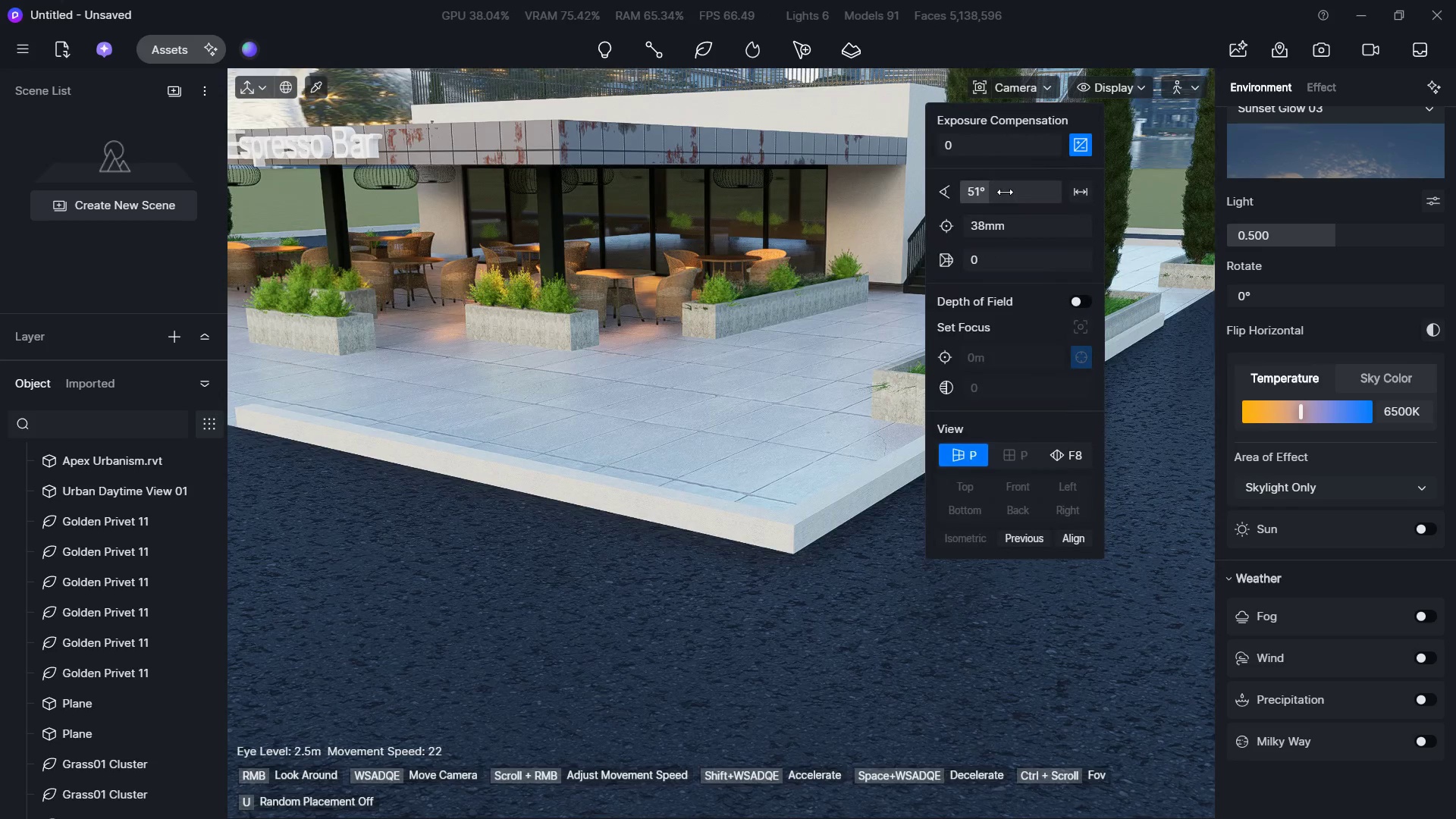 
left_click_drag(start_coordinate=[992, 189], to_coordinate=[998, 189])
 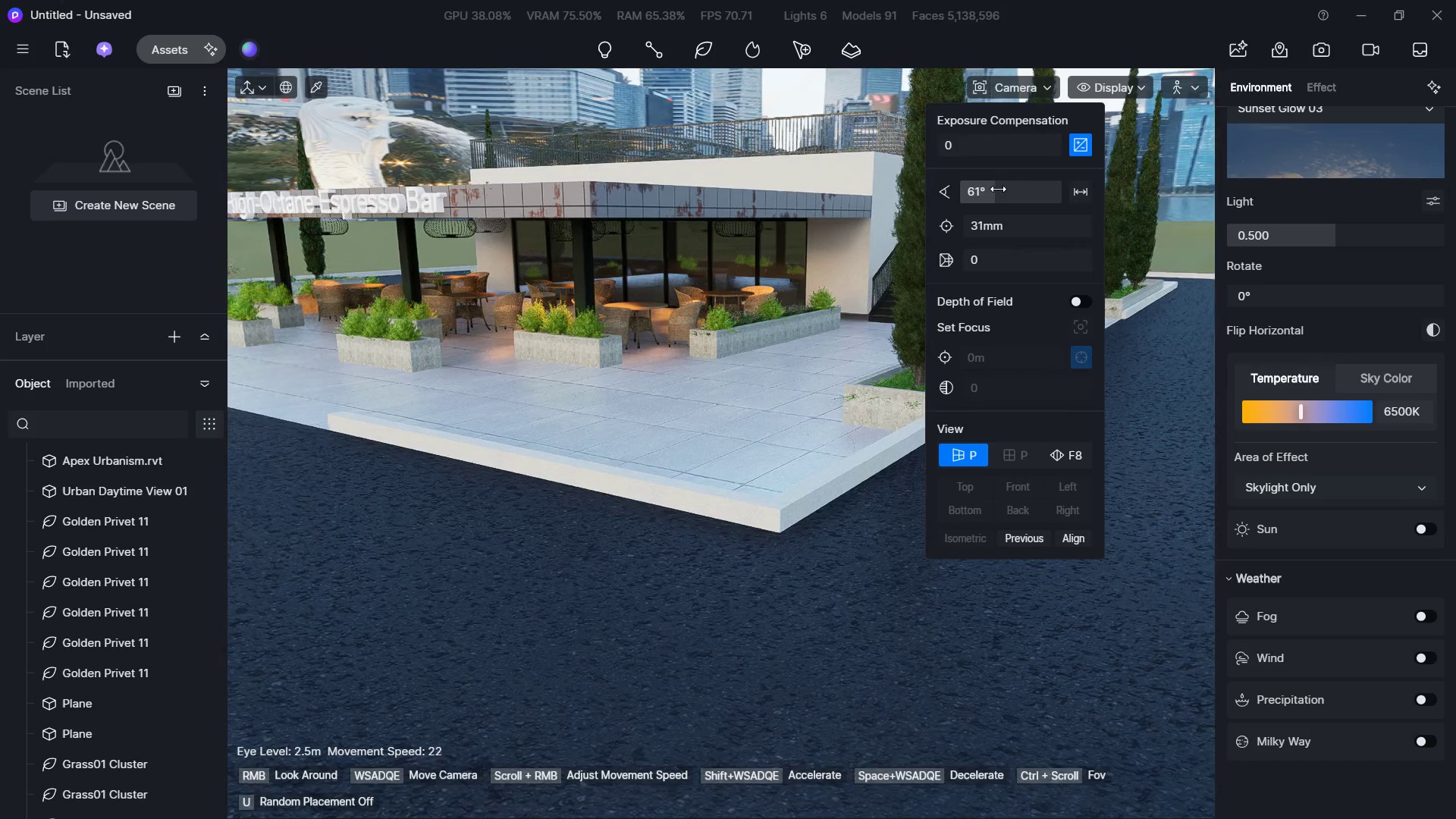 
type(WA)
 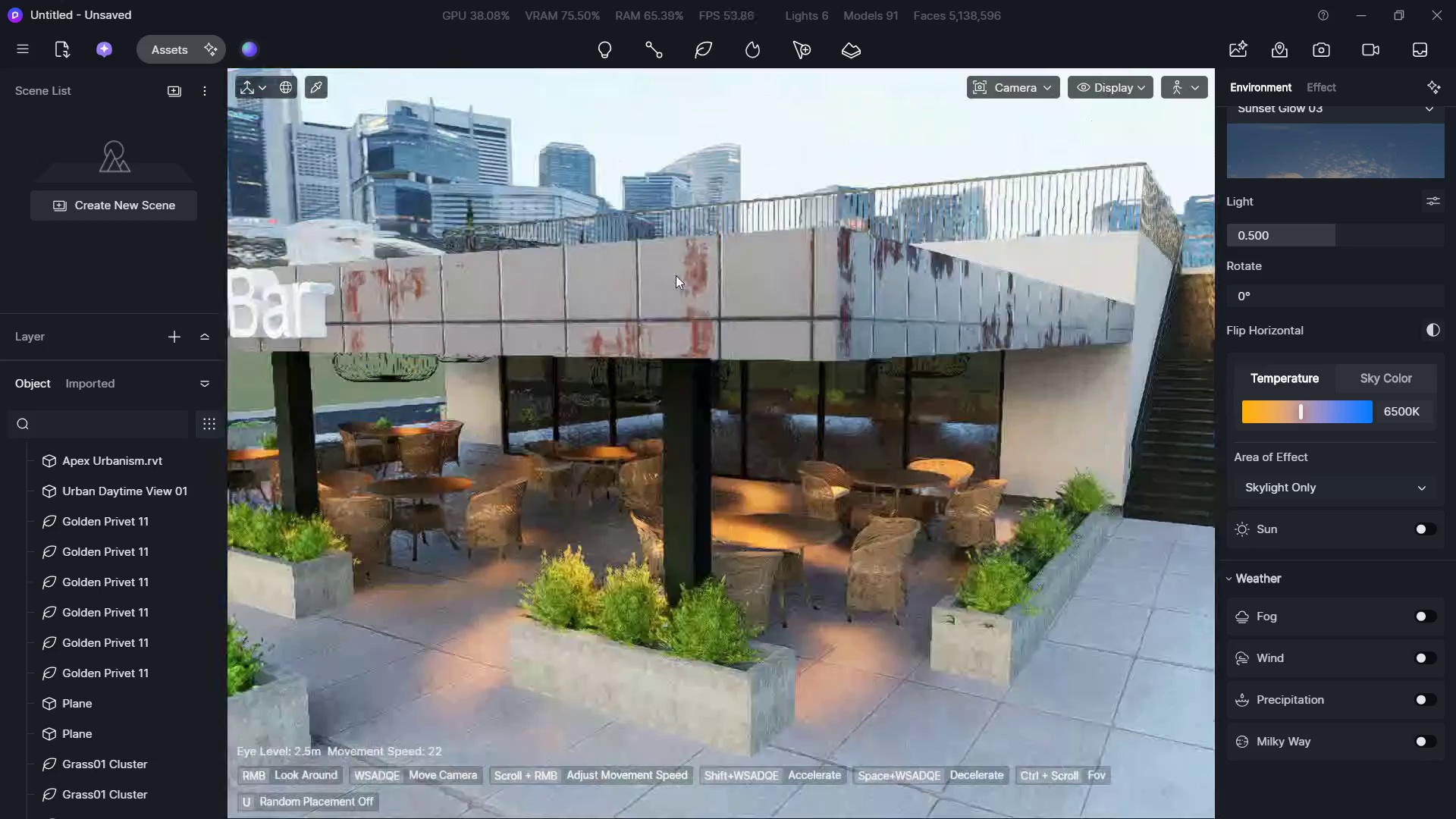 
hold_key(key=S, duration=0.41)
 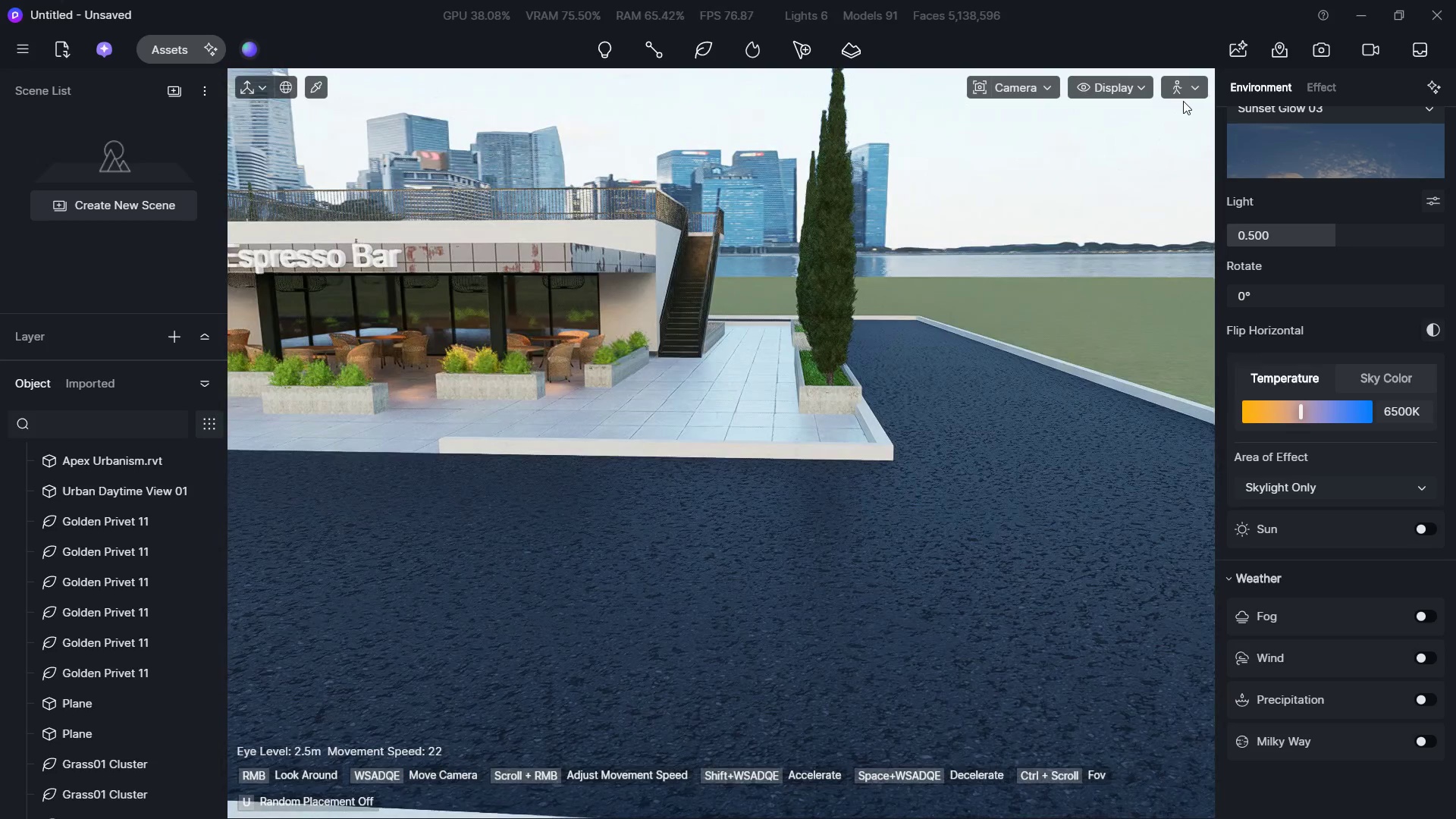 
left_click([1185, 88])
 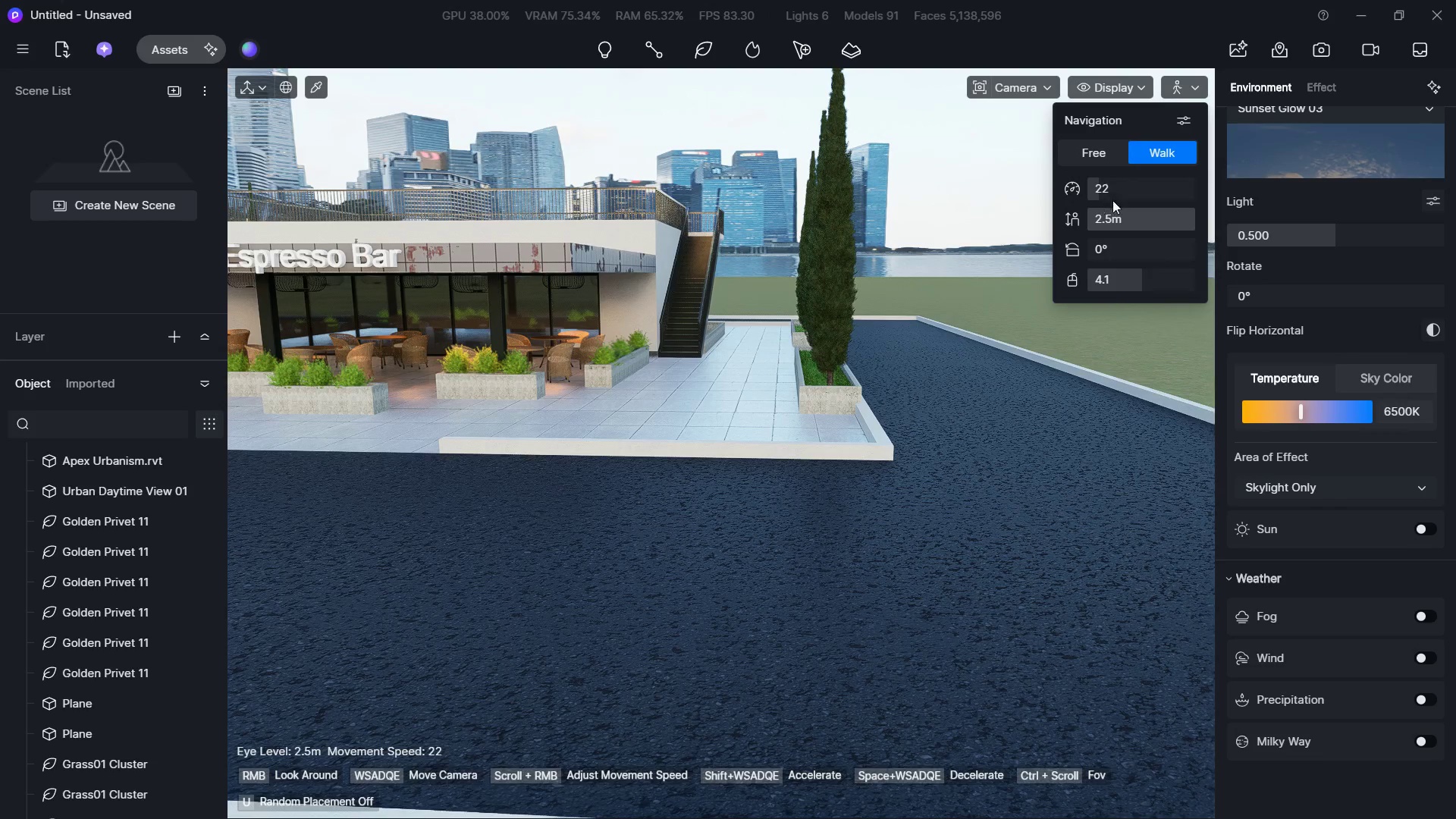 
left_click([1107, 189])
 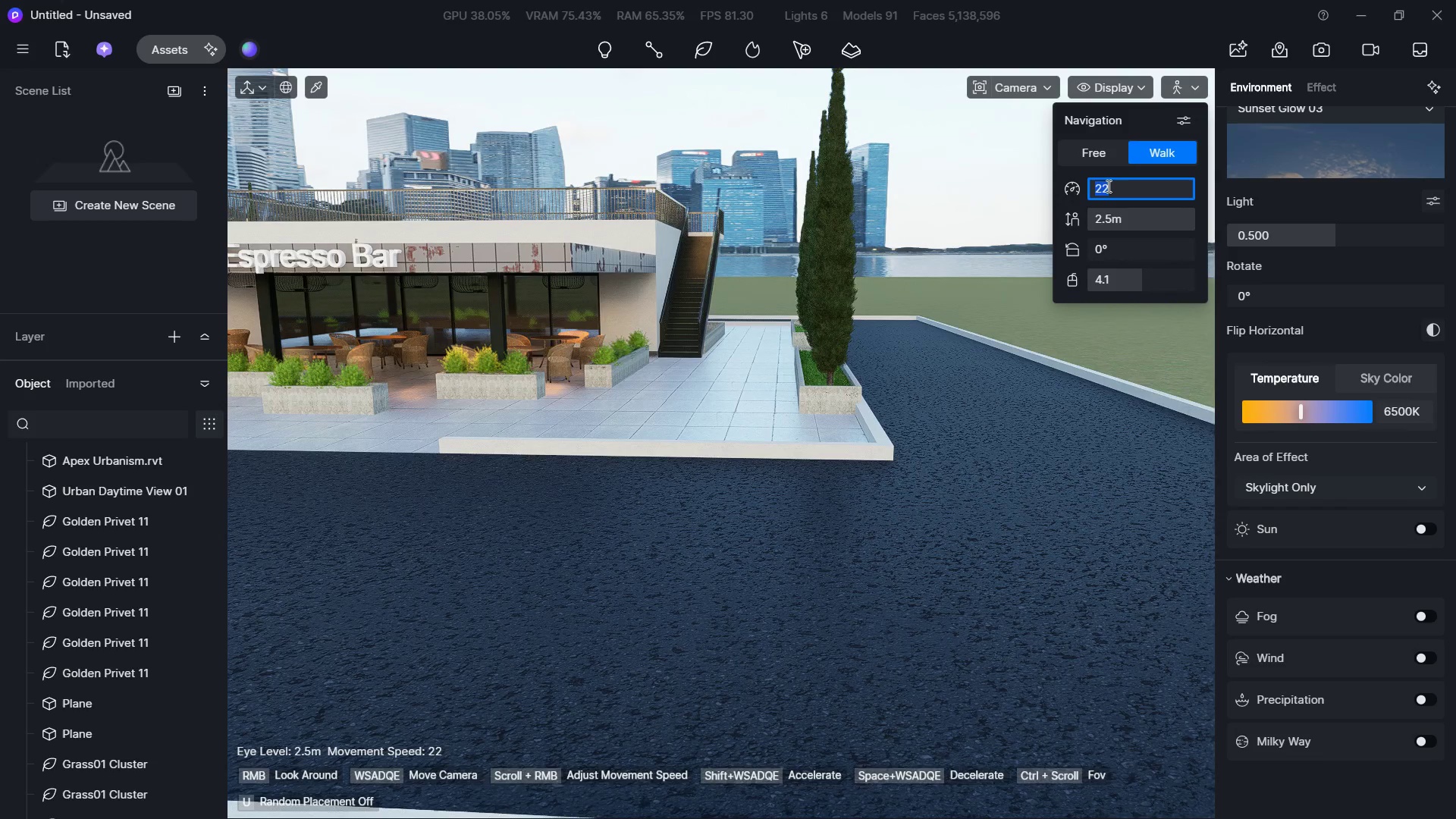 
key(Numpad5)
 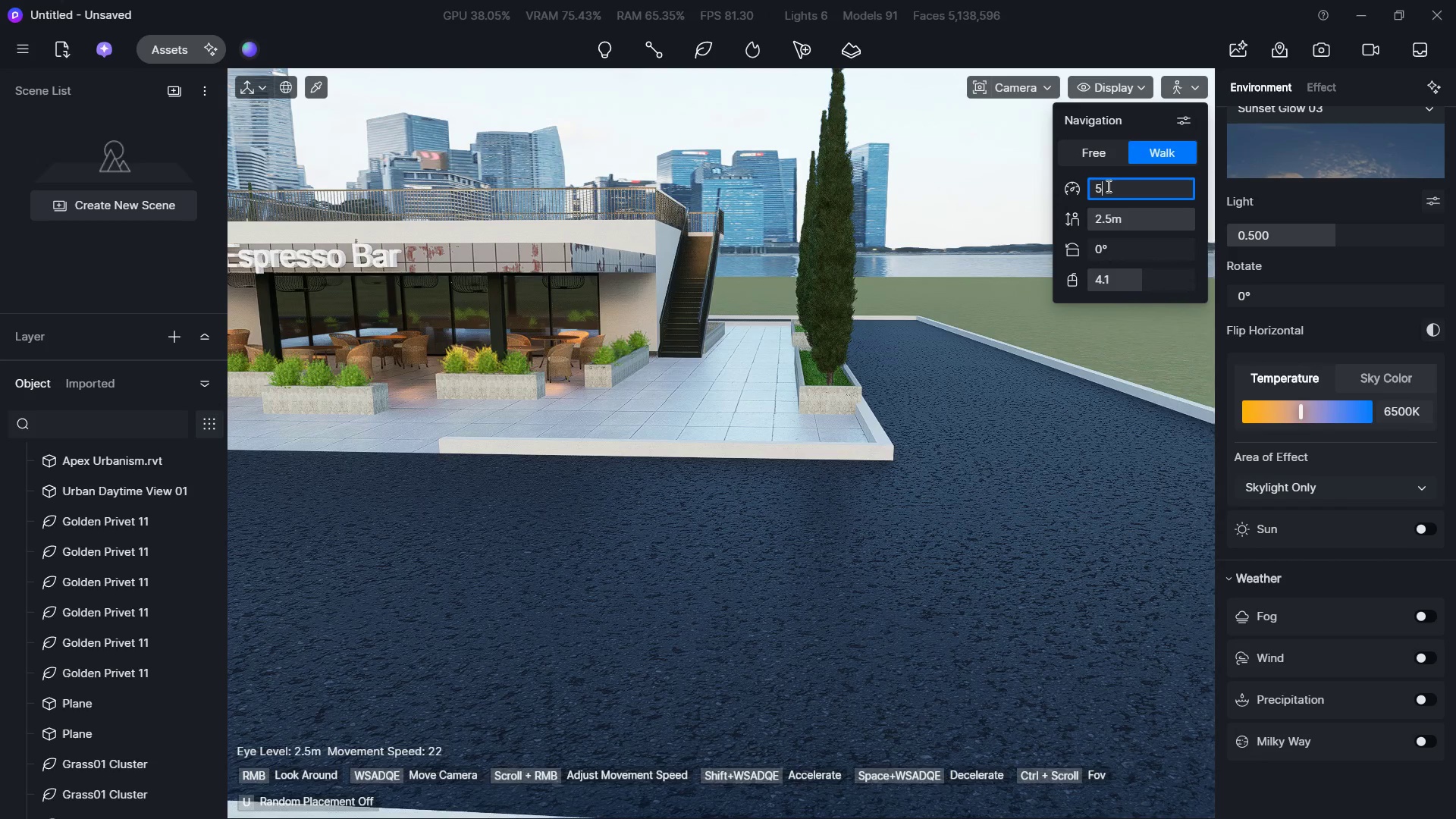 
key(NumpadEnter)
 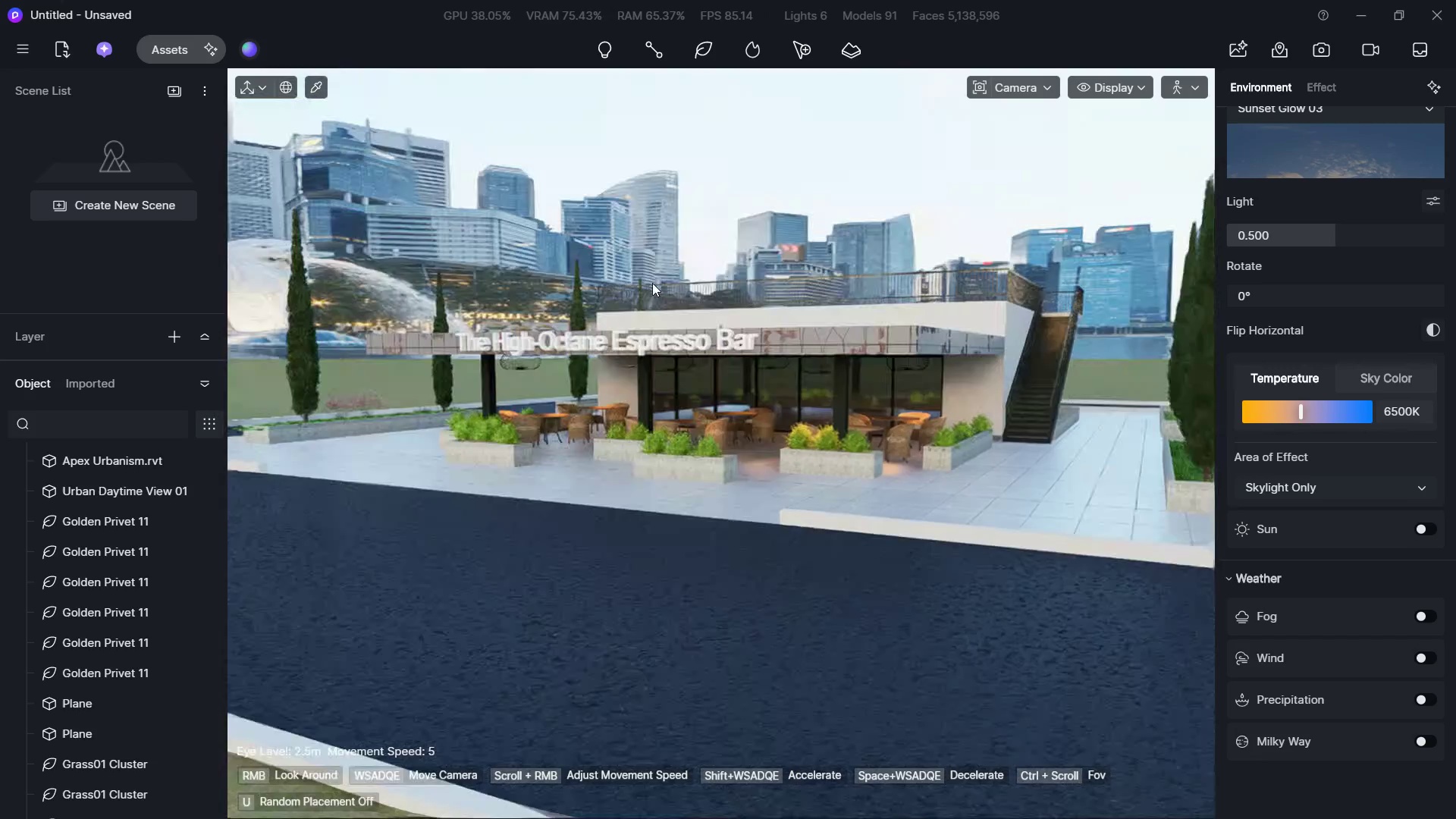 
hold_key(key=A, duration=0.34)
 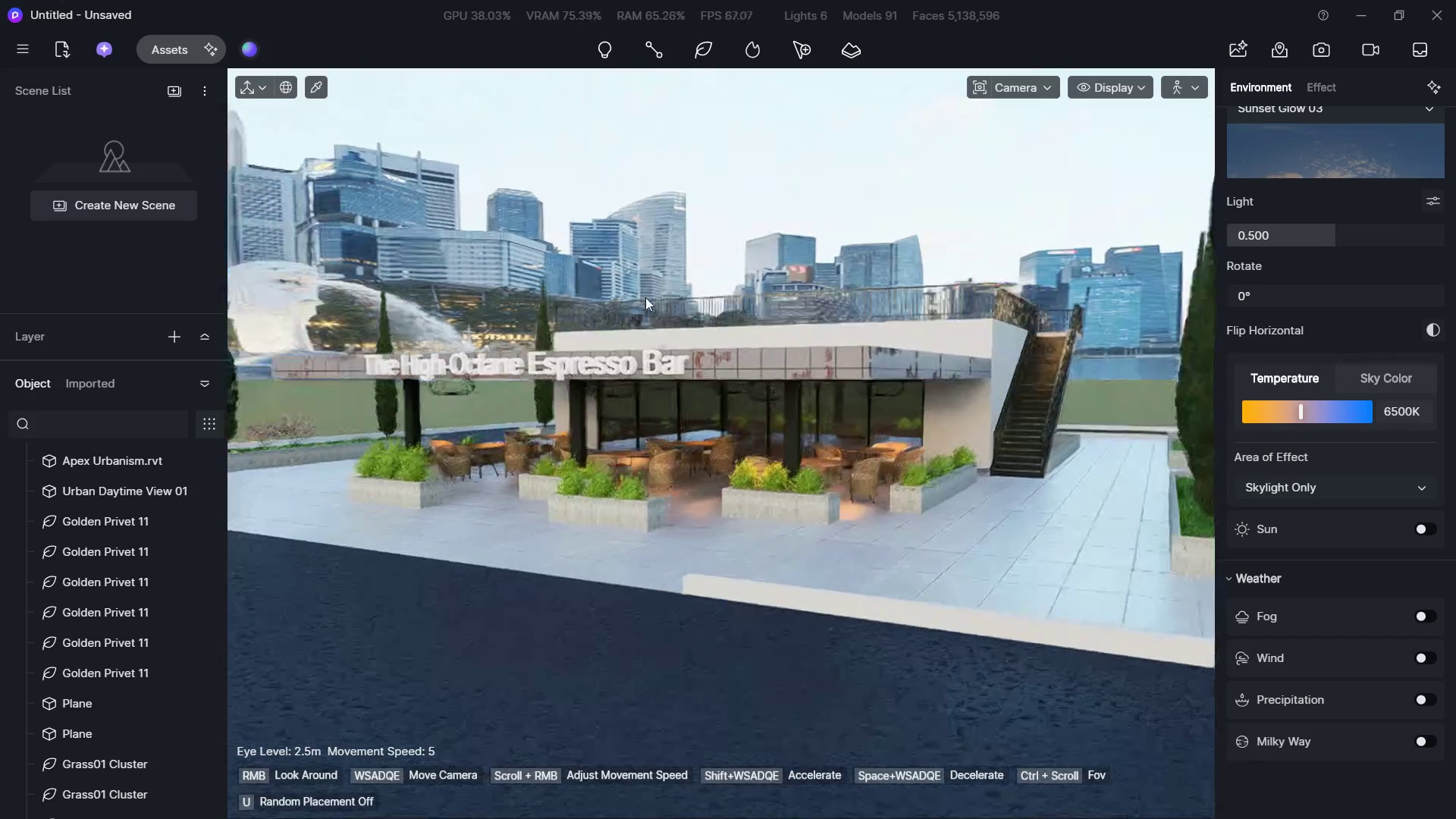 
hold_key(key=W, duration=1.06)
 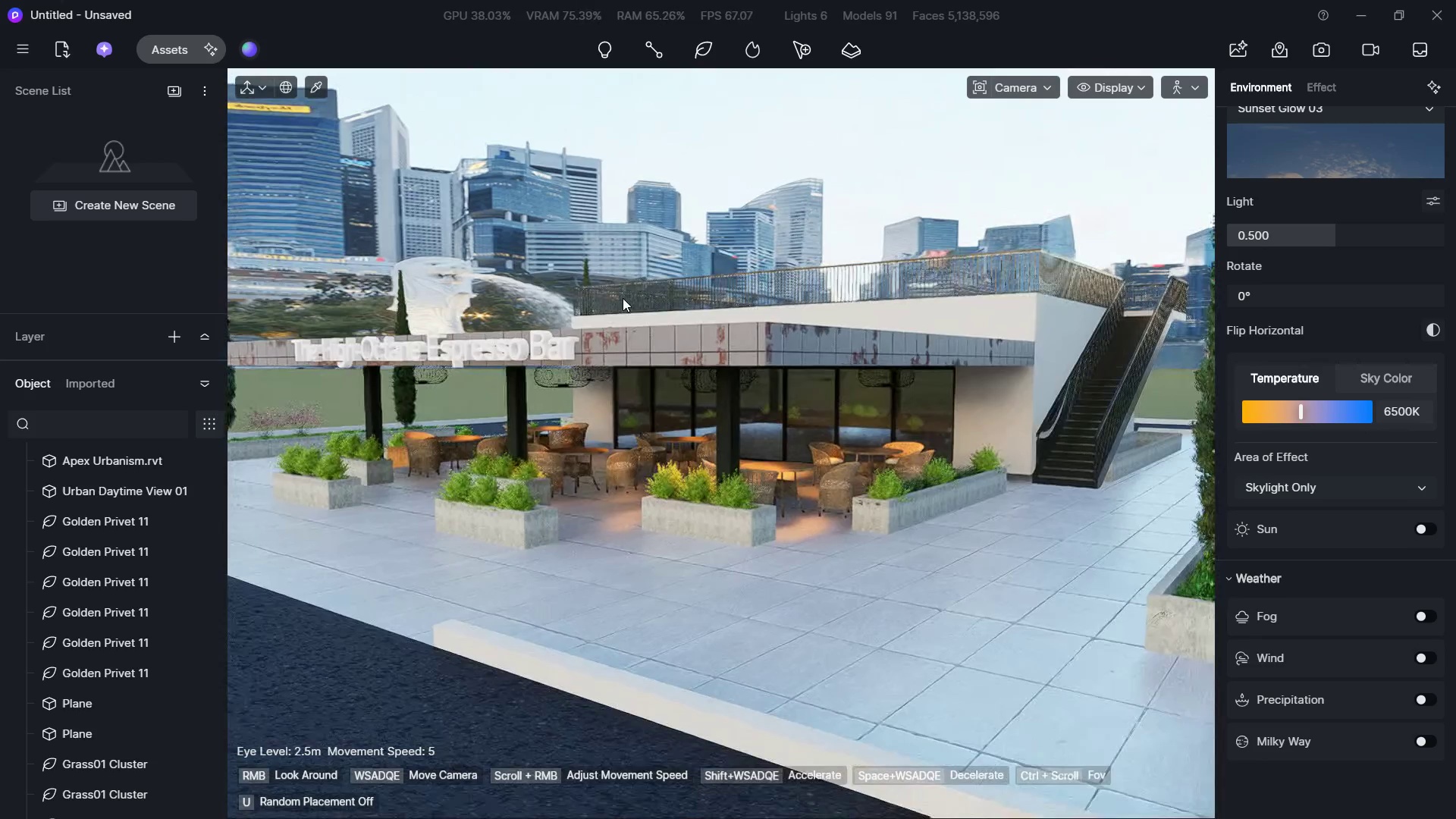 
hold_key(key=D, duration=0.81)
 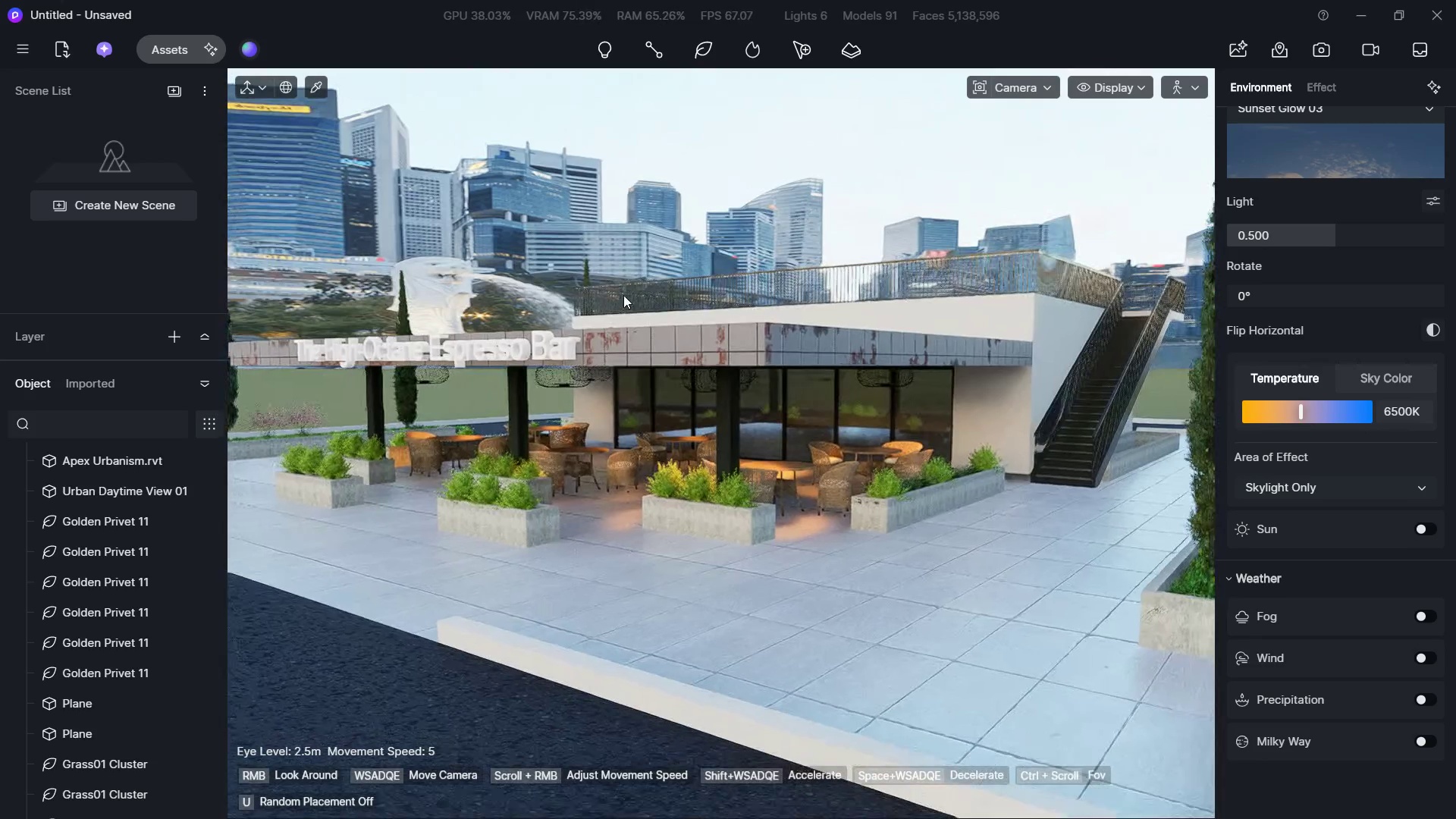 
hold_key(key=ShiftLeft, duration=0.58)
 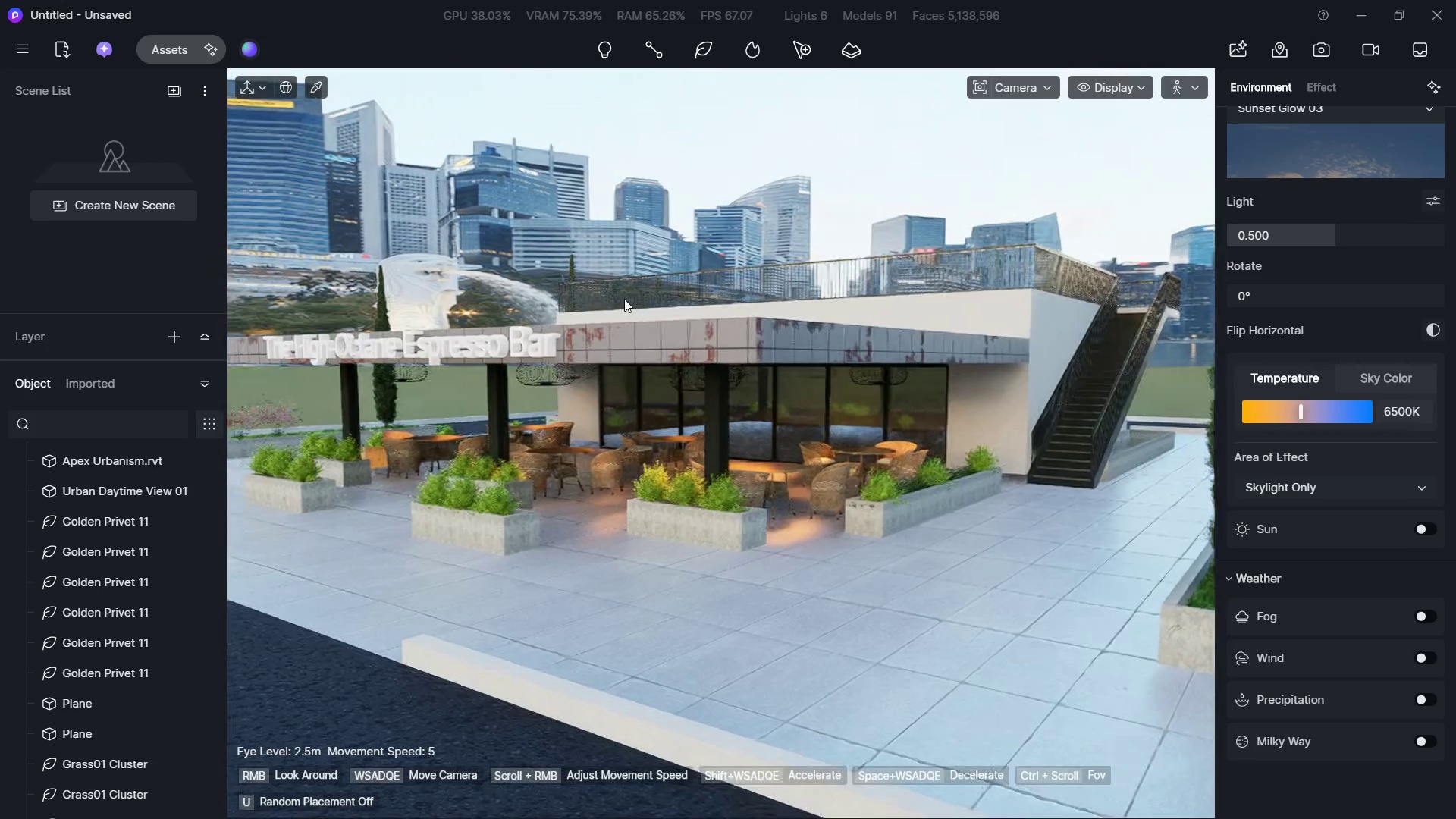 
hold_key(key=S, duration=0.72)
 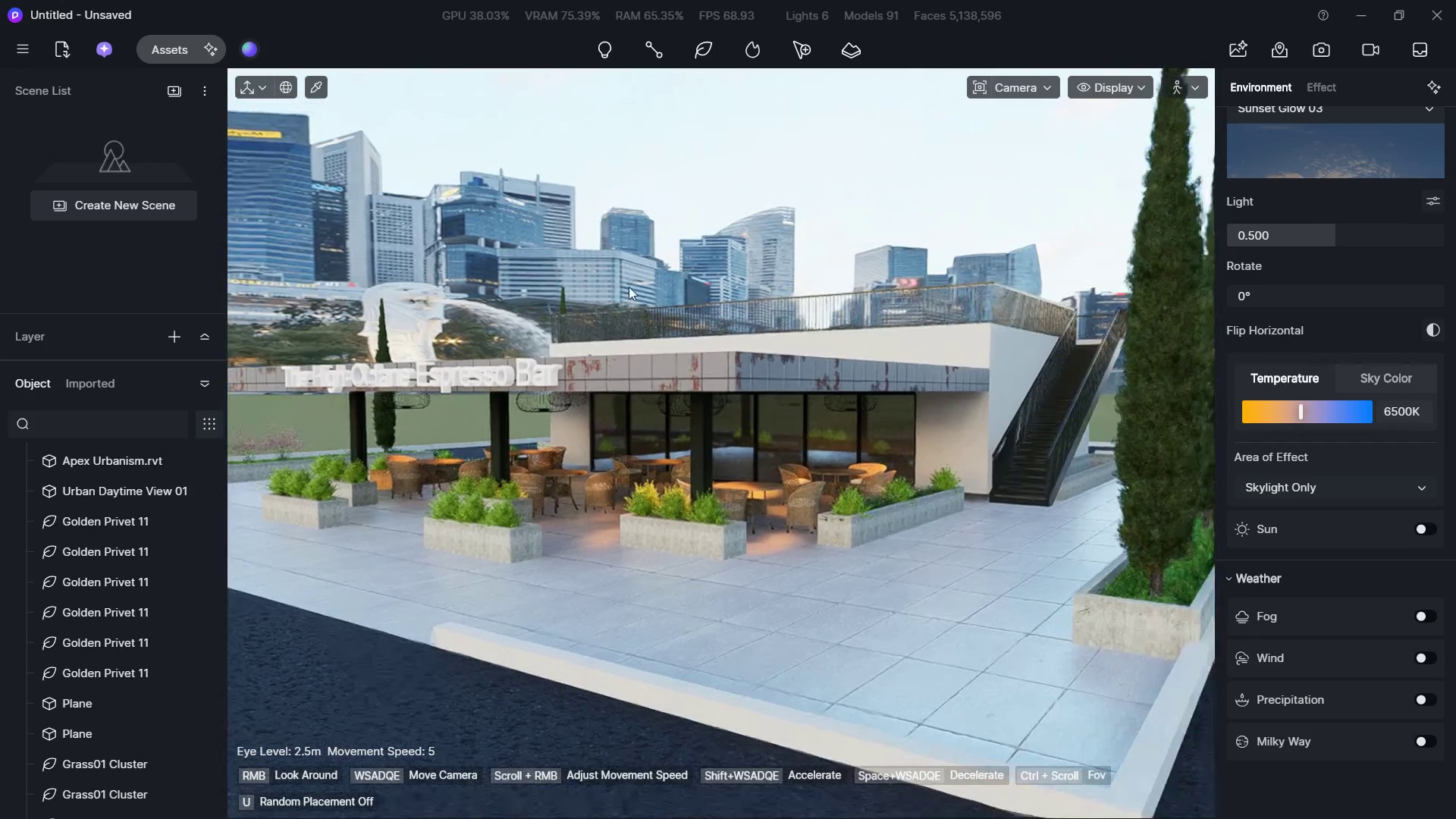 
key(A)
 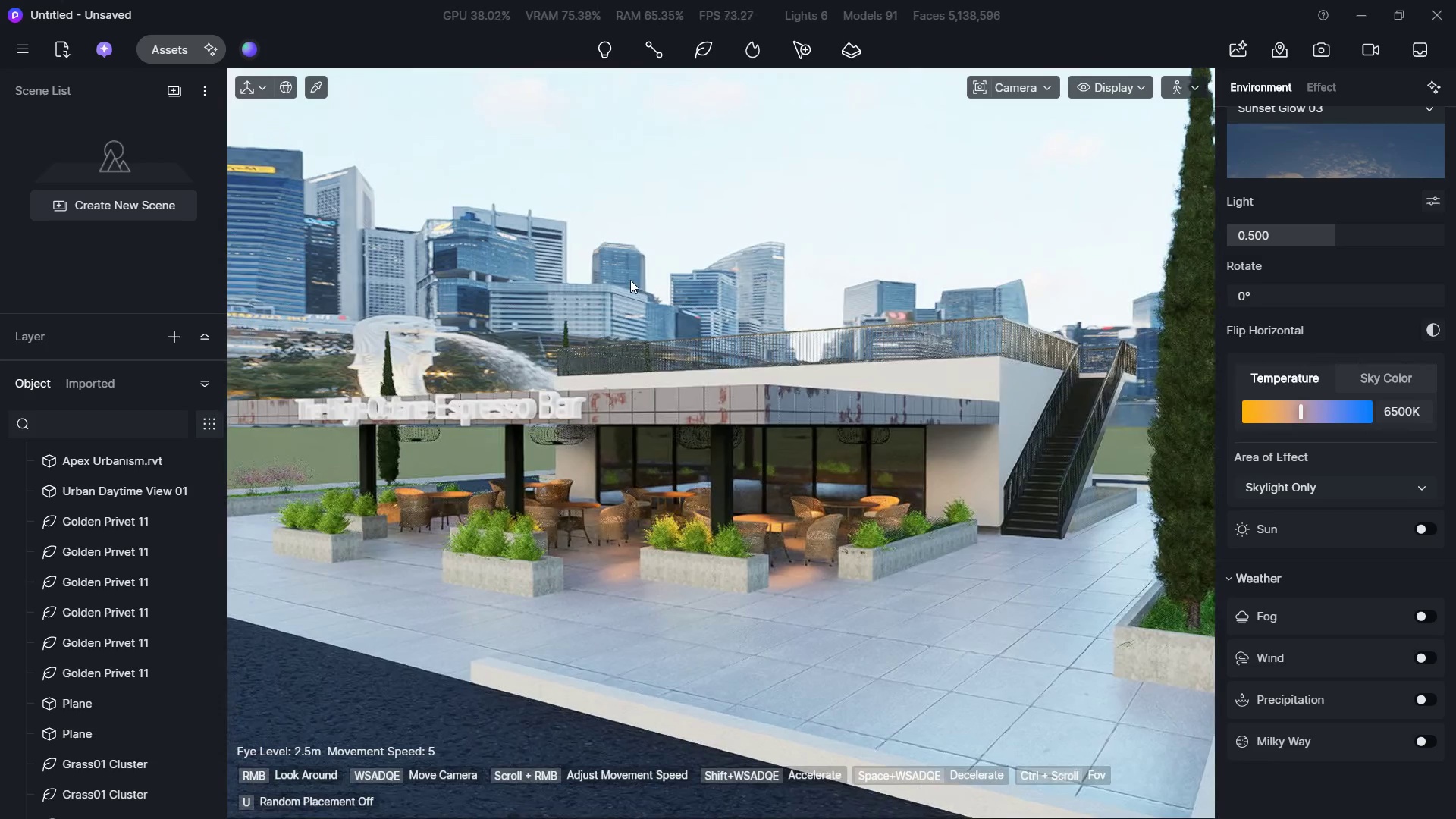 
type(saadwwdsdd)
 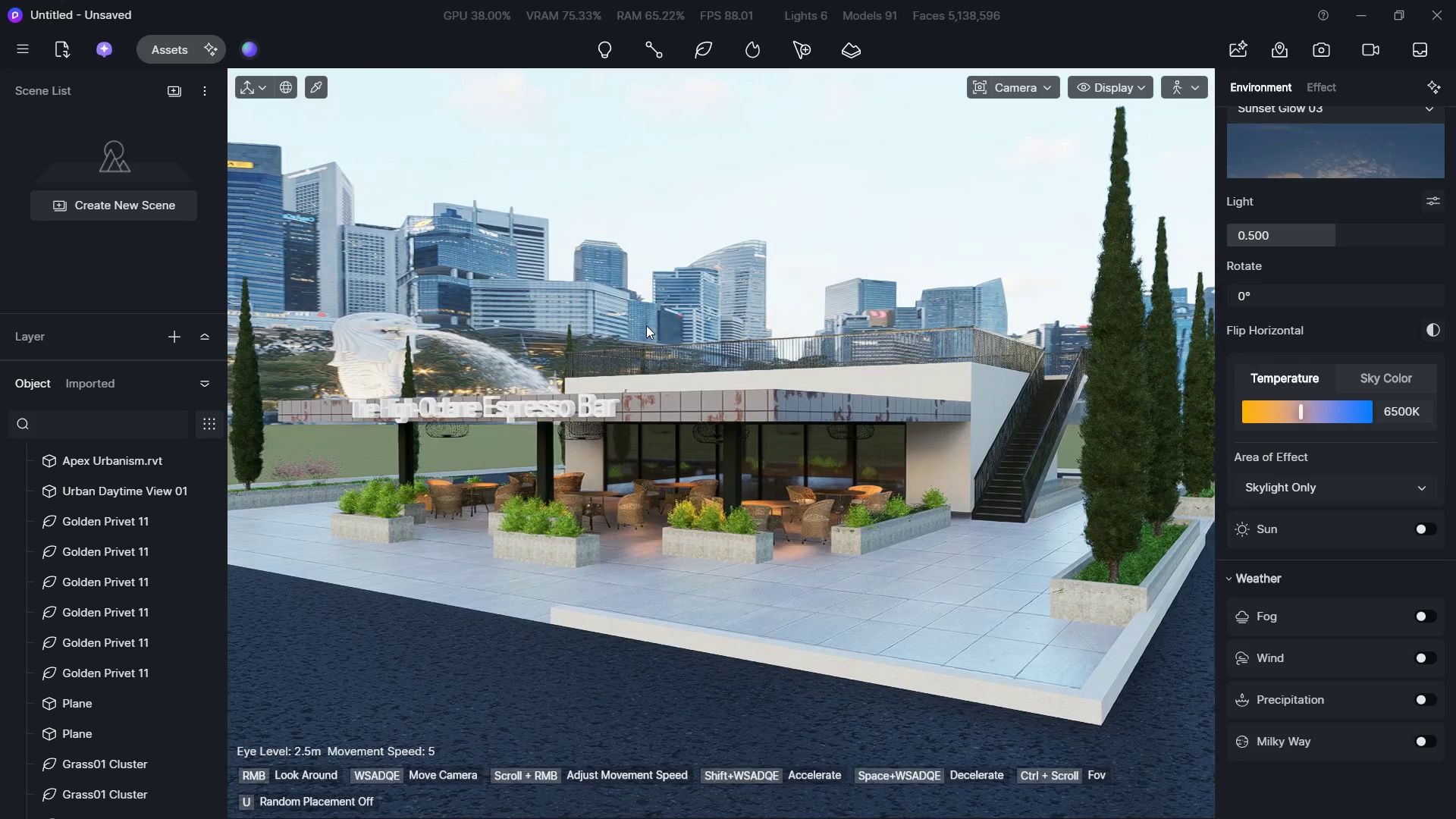 
left_click([150, 54])
 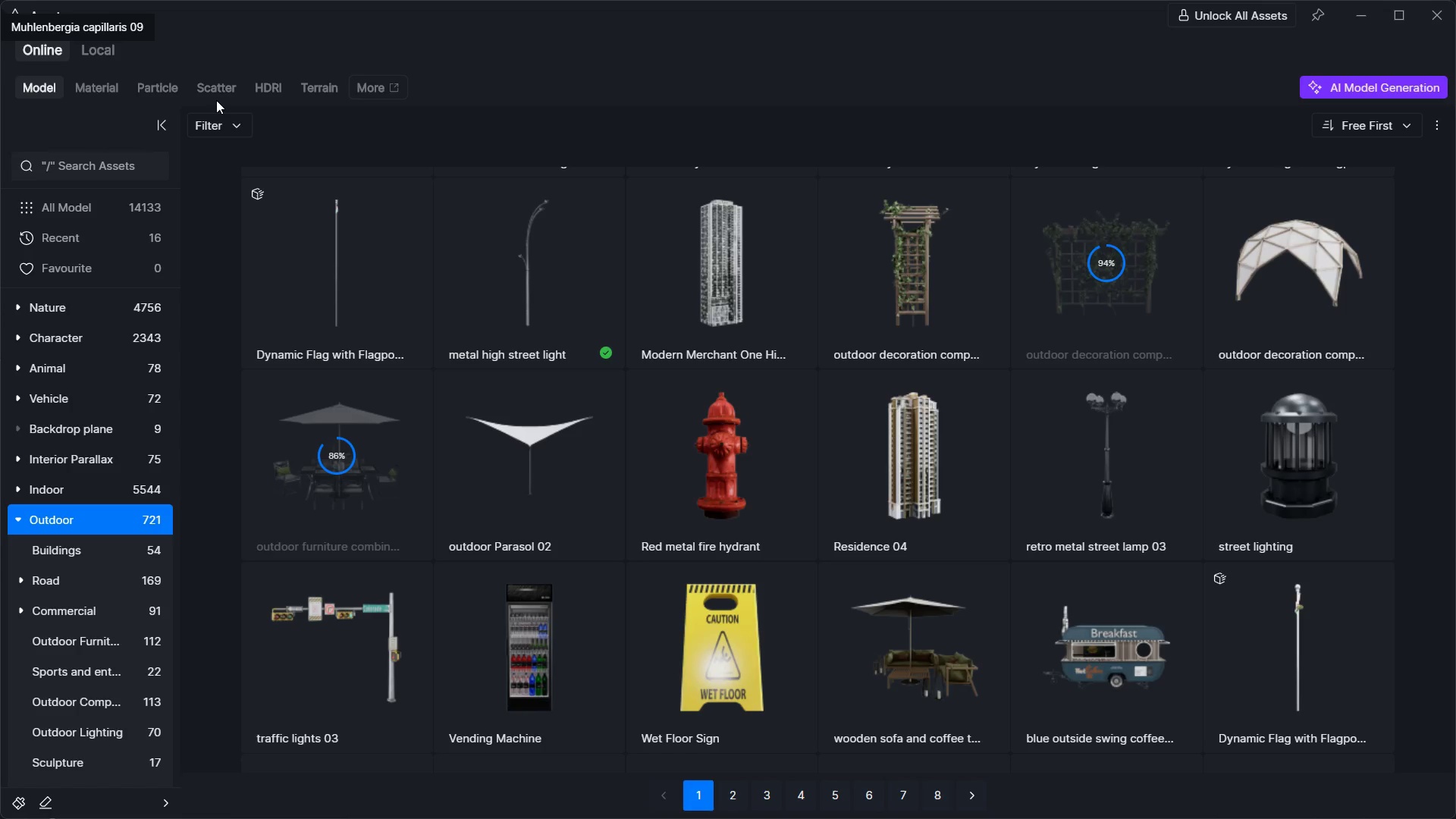 
wait(20.97)
 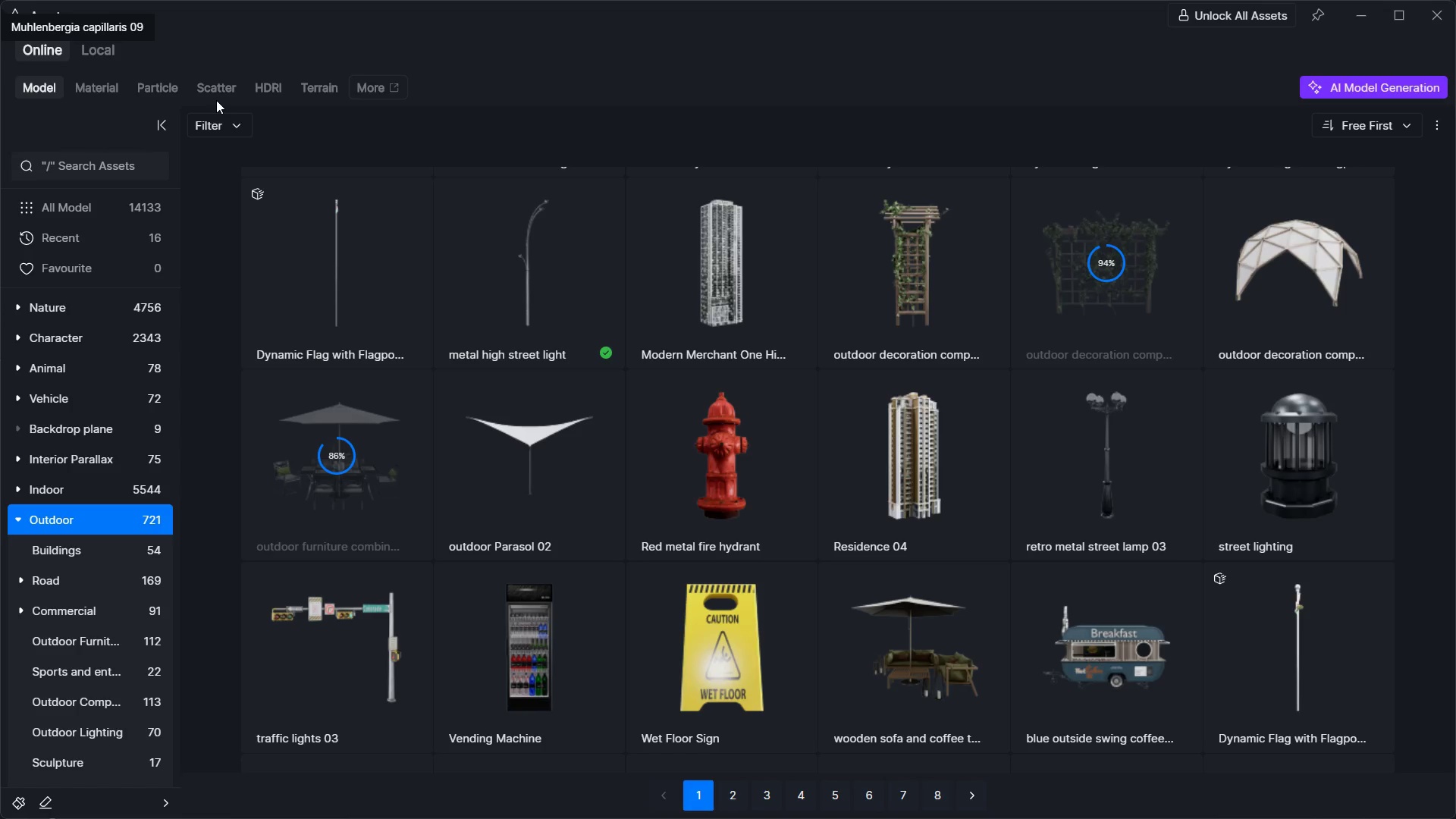 
key(Alt+Tab)
 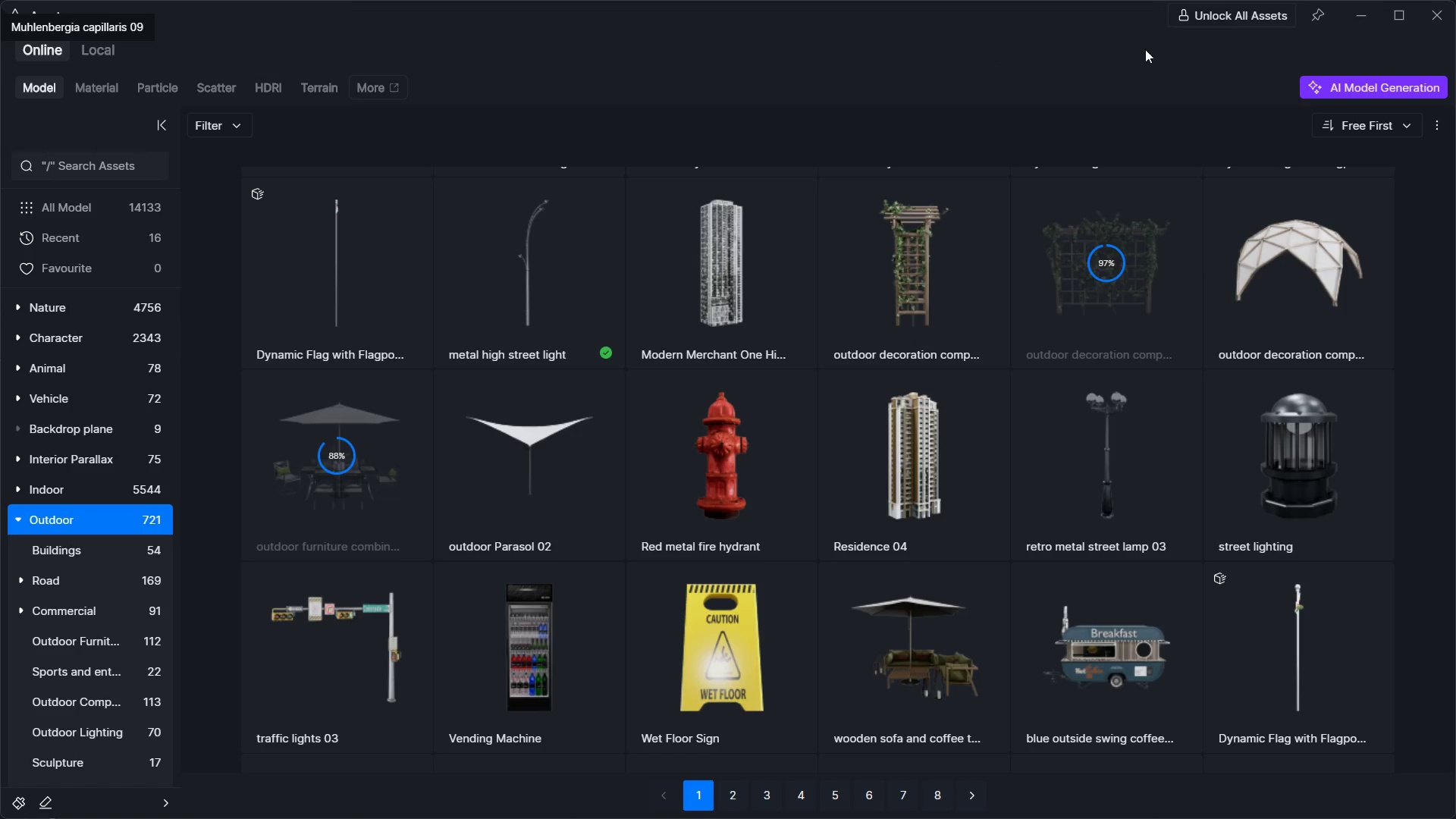 
key(Alt+Tab)
 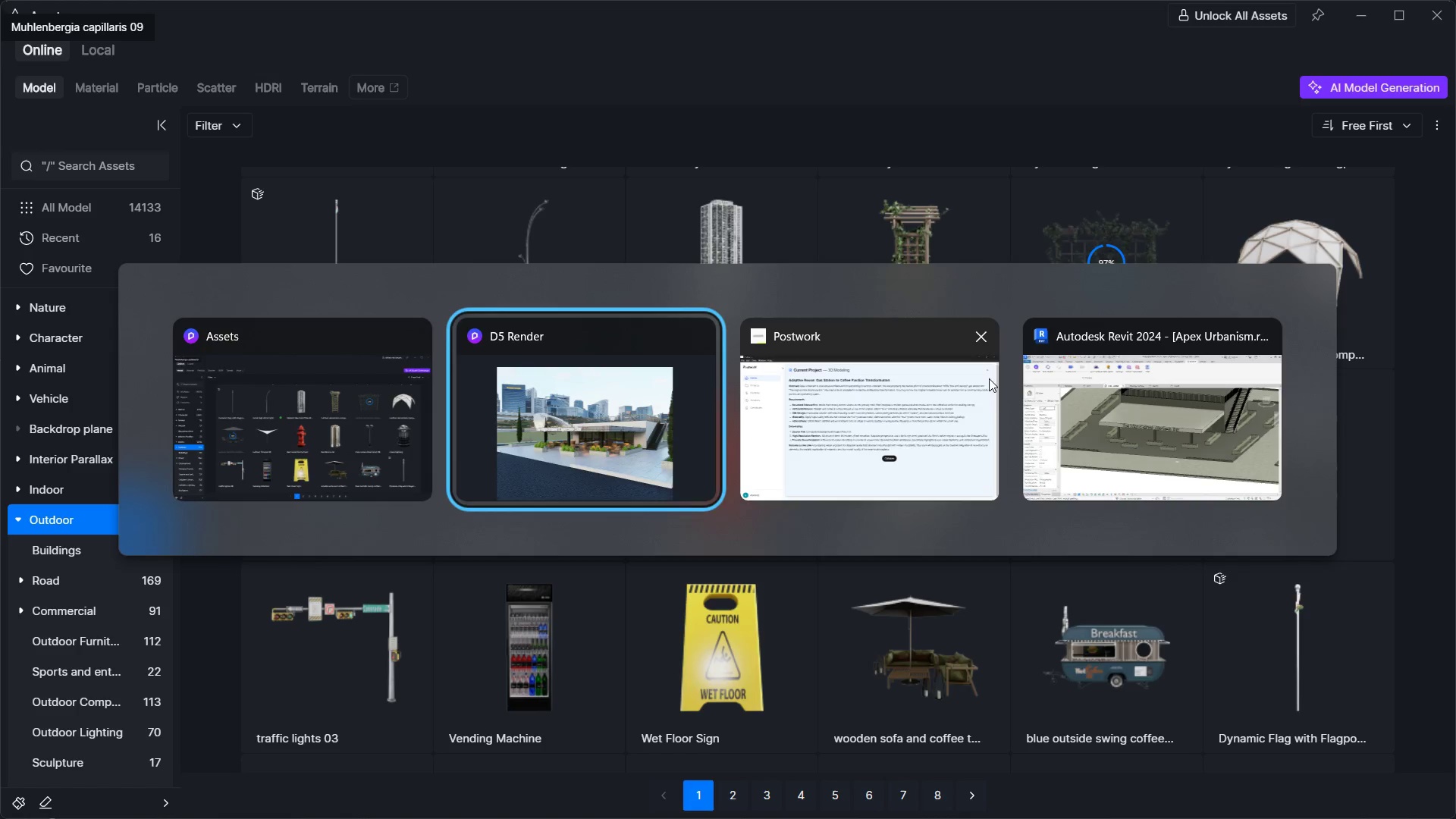 
key(Alt+Tab)